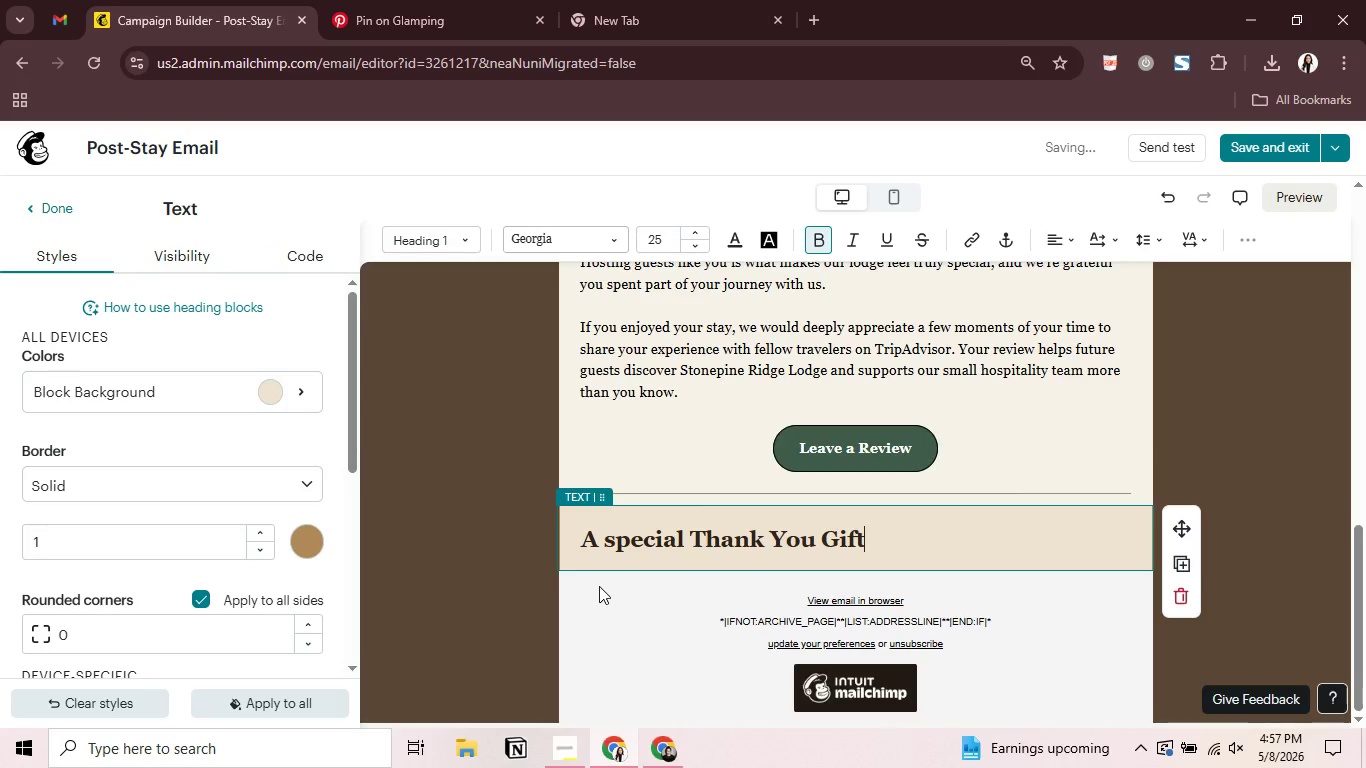 
left_click([1184, 565])
 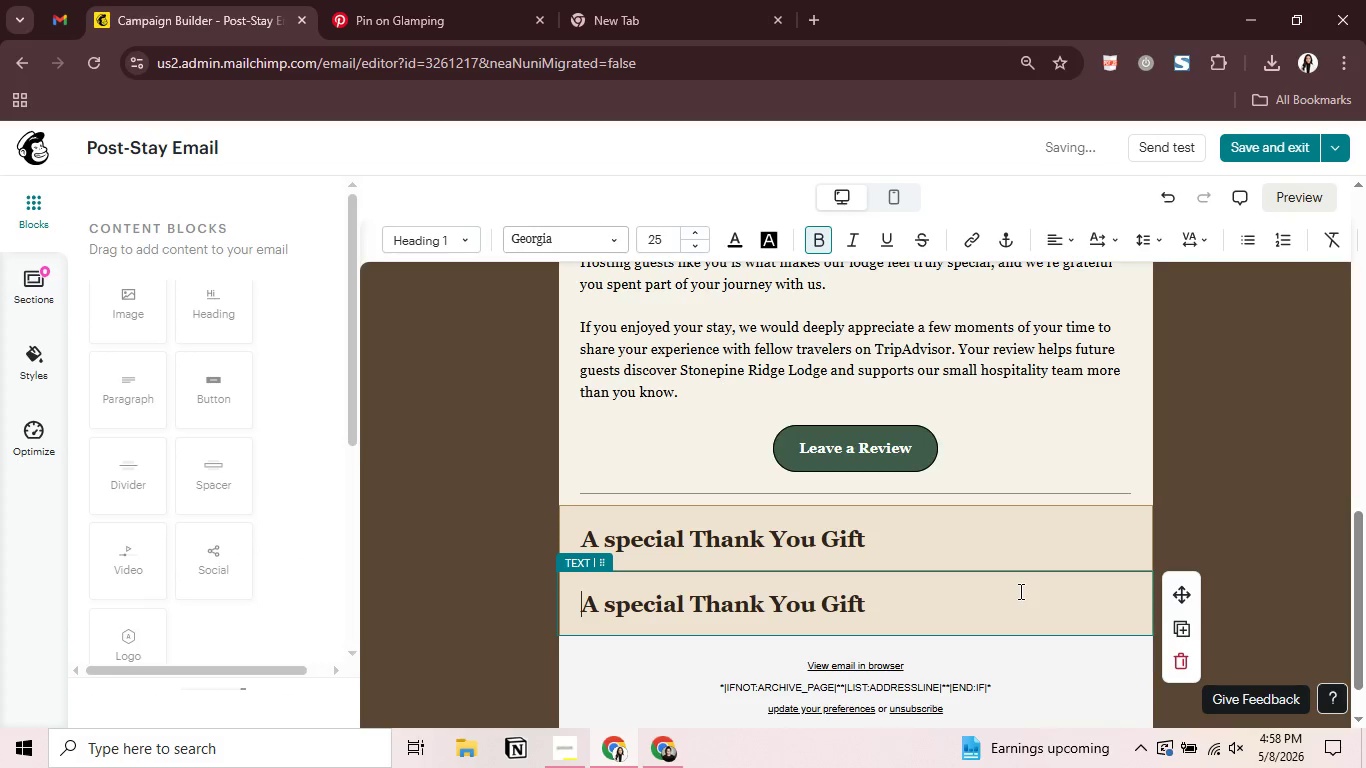 
left_click([1048, 602])
 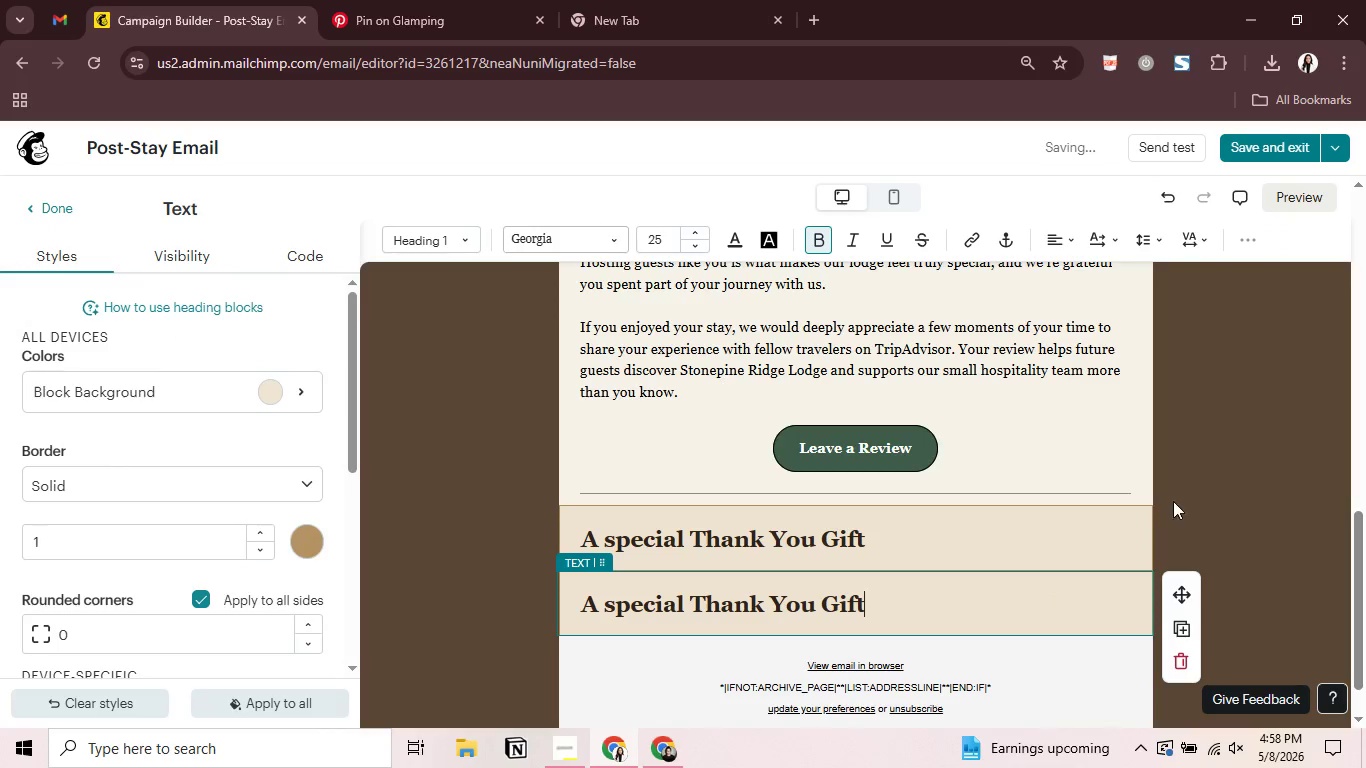 
left_click([1175, 501])
 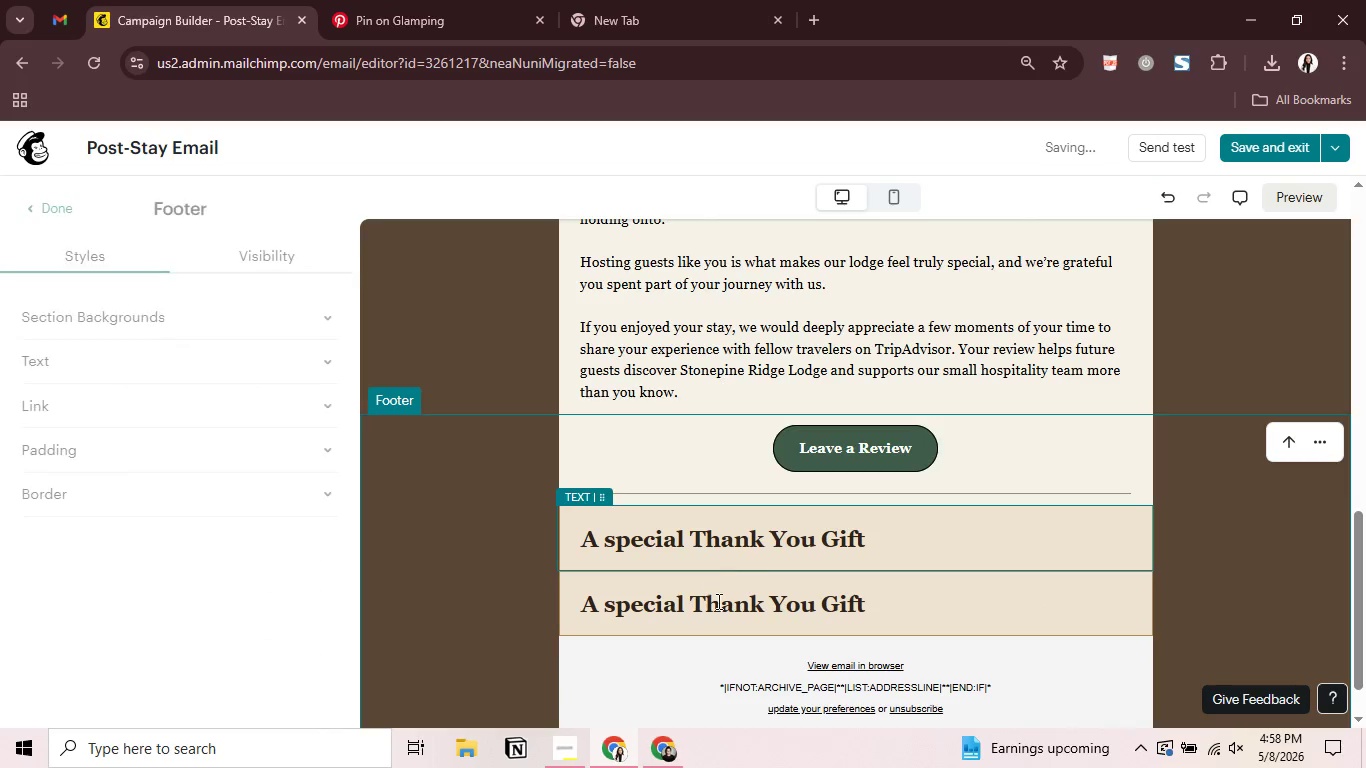 
left_click([924, 588])
 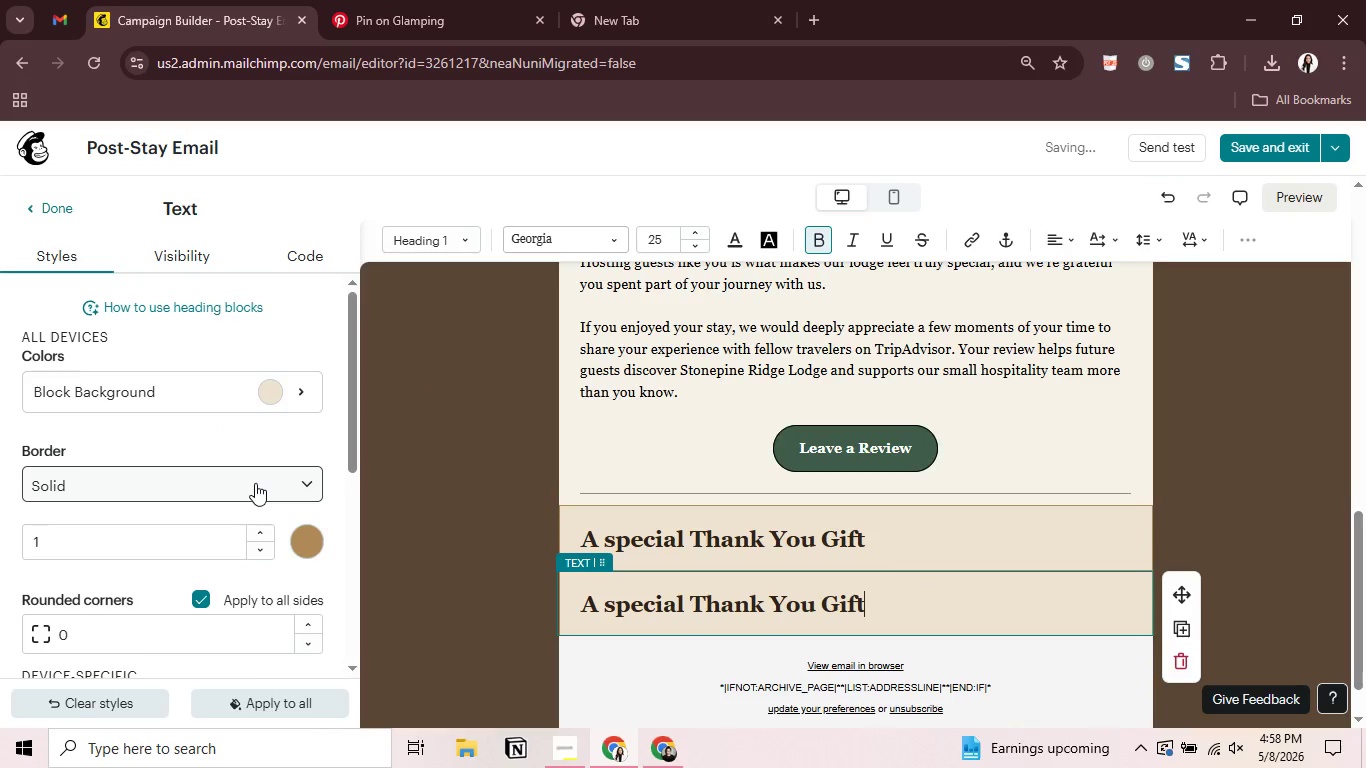 
left_click([255, 483])
 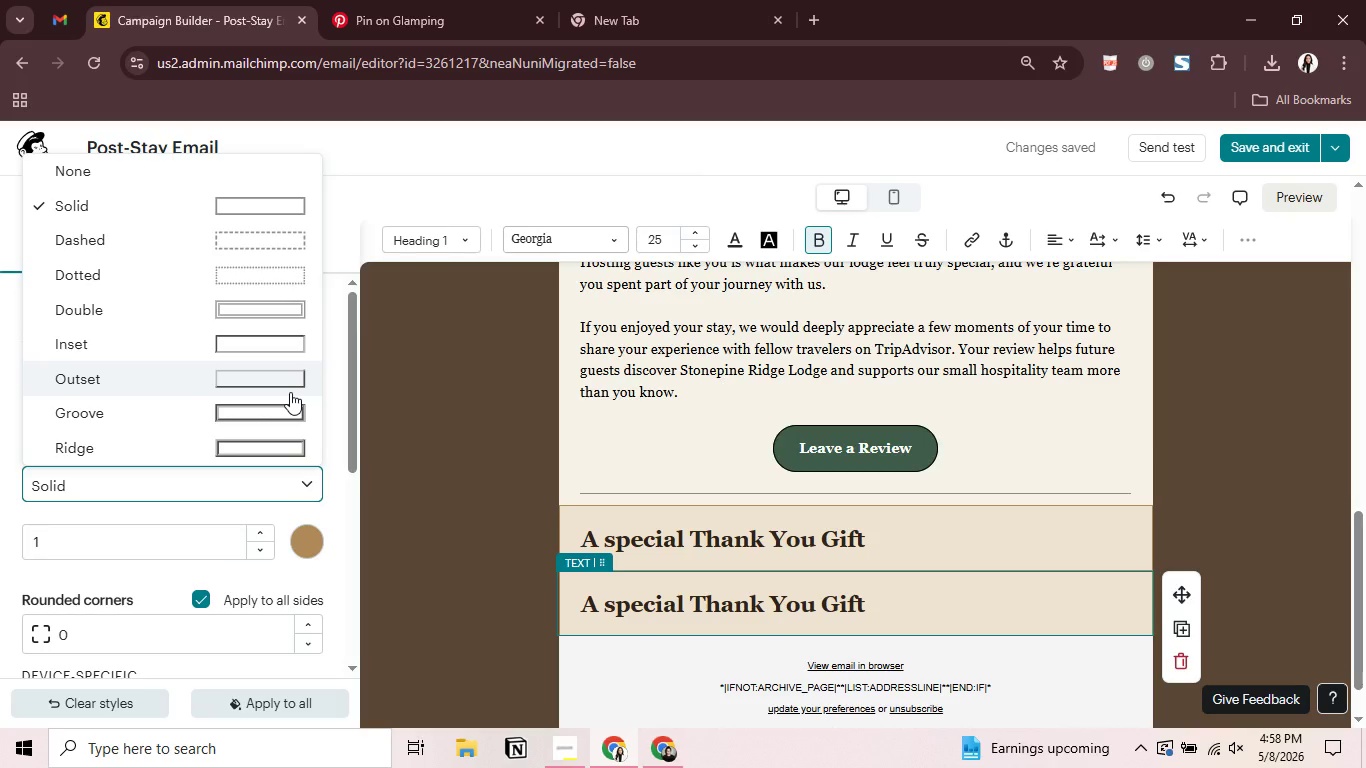 
wait(6.09)
 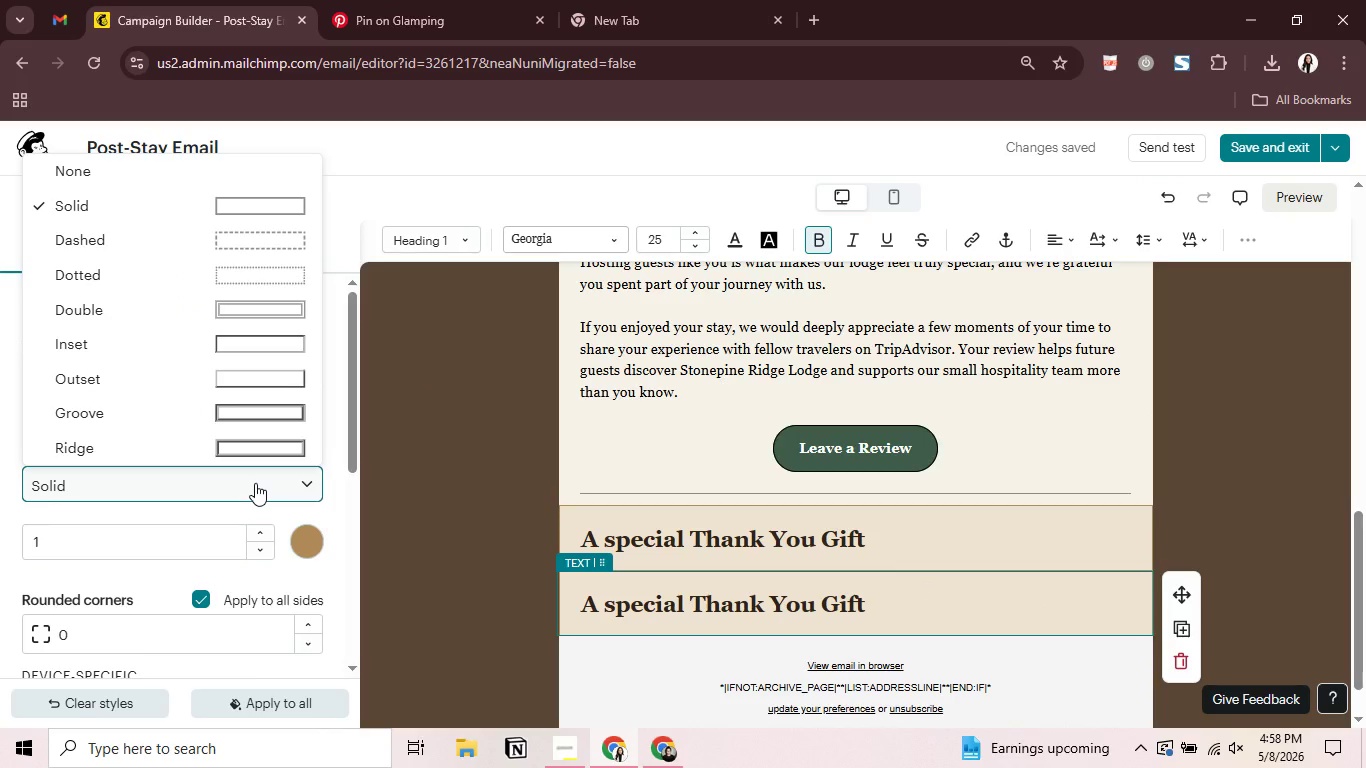 
scroll: coordinate [290, 392], scroll_direction: down, amount: 3.0
 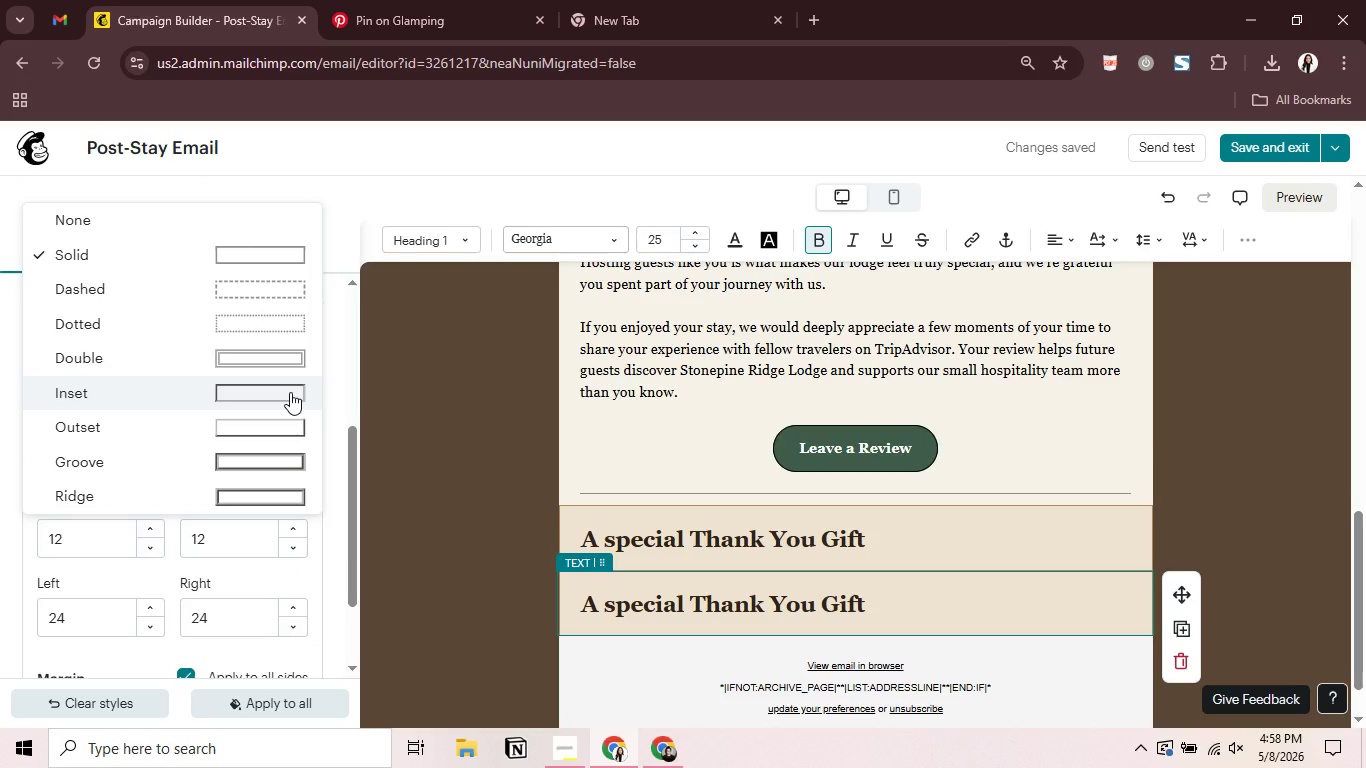 
wait(11.08)
 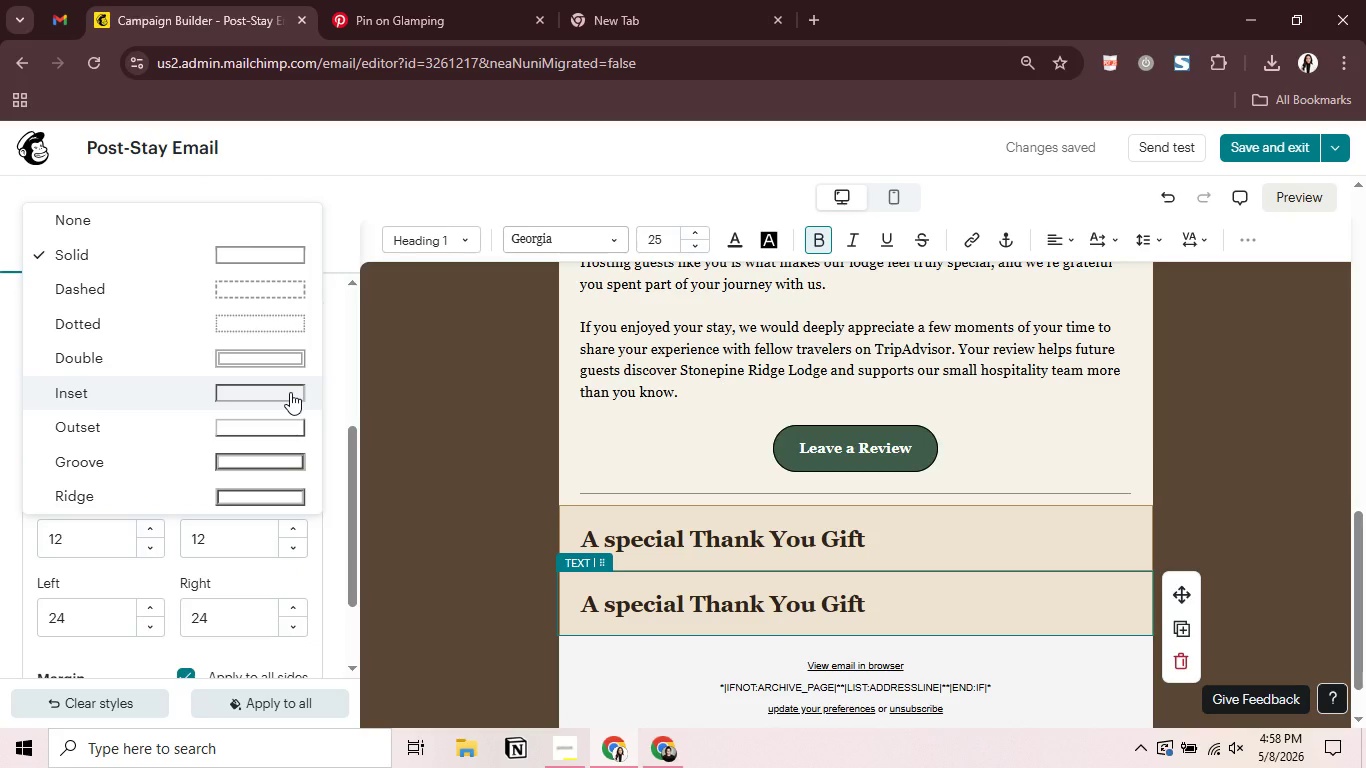 
left_click([138, 219])
 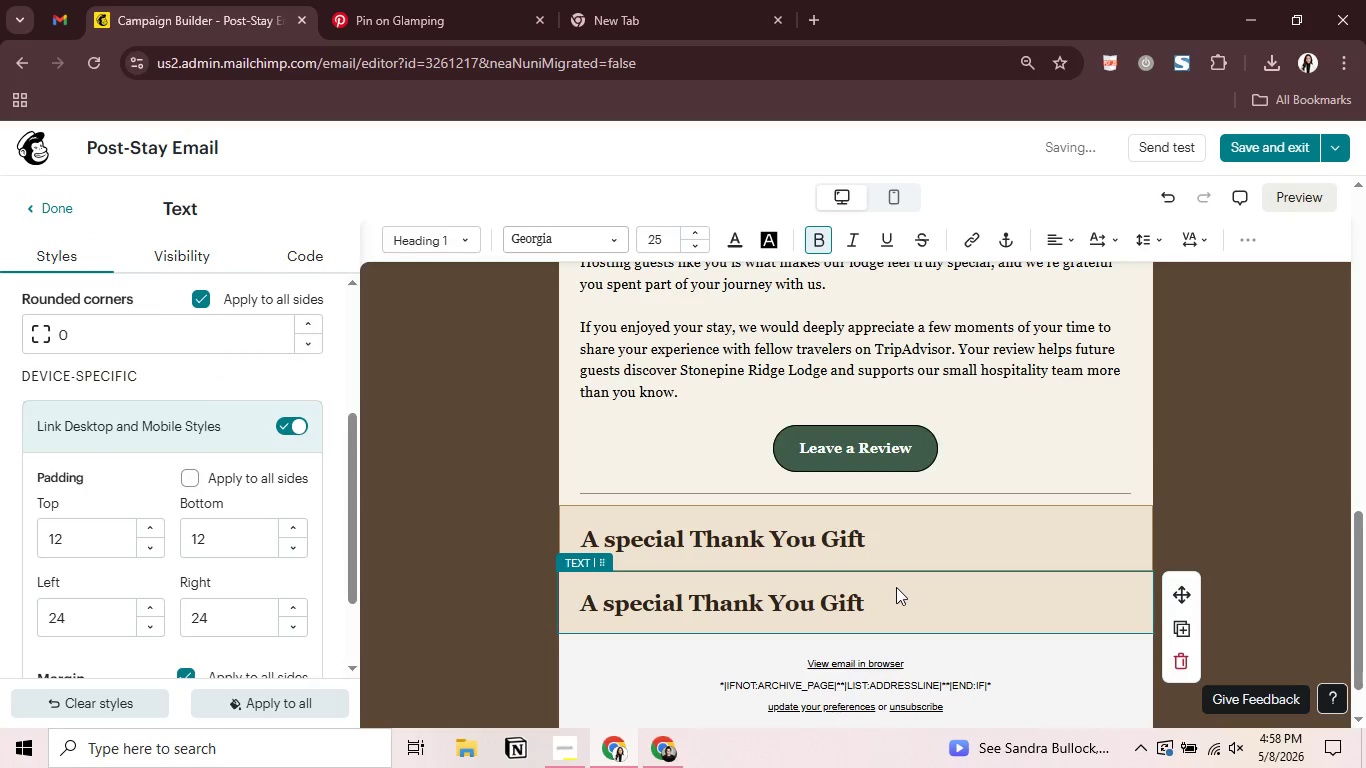 
left_click([889, 595])
 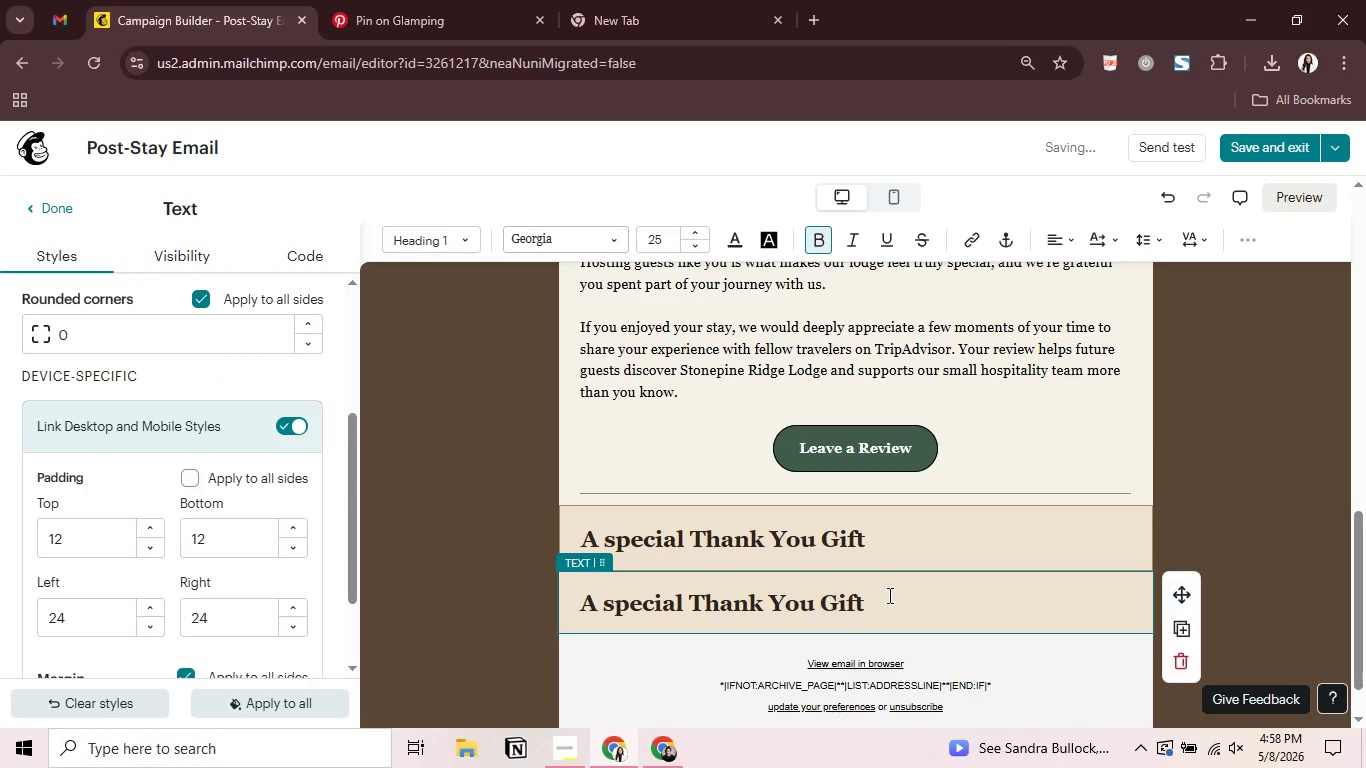 
key(Control+A)
 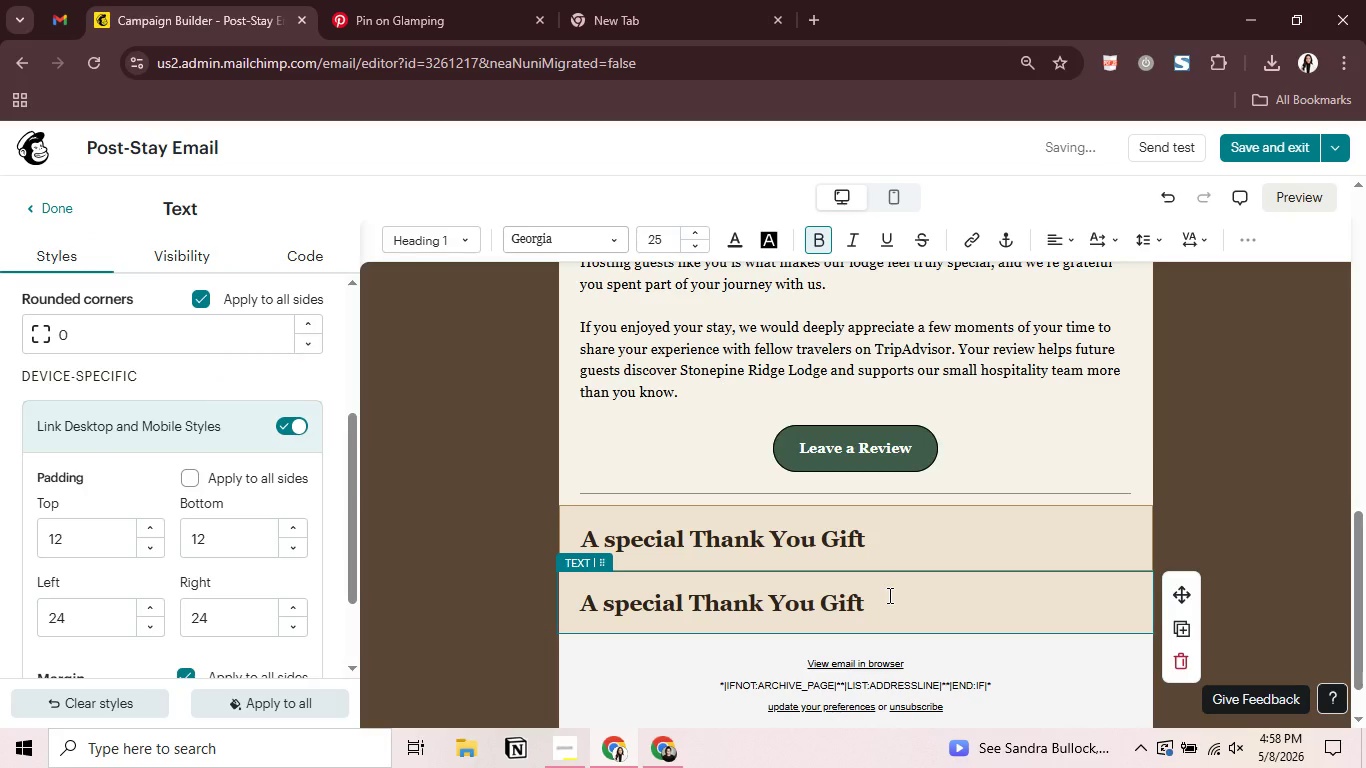 
key(Control+V)
 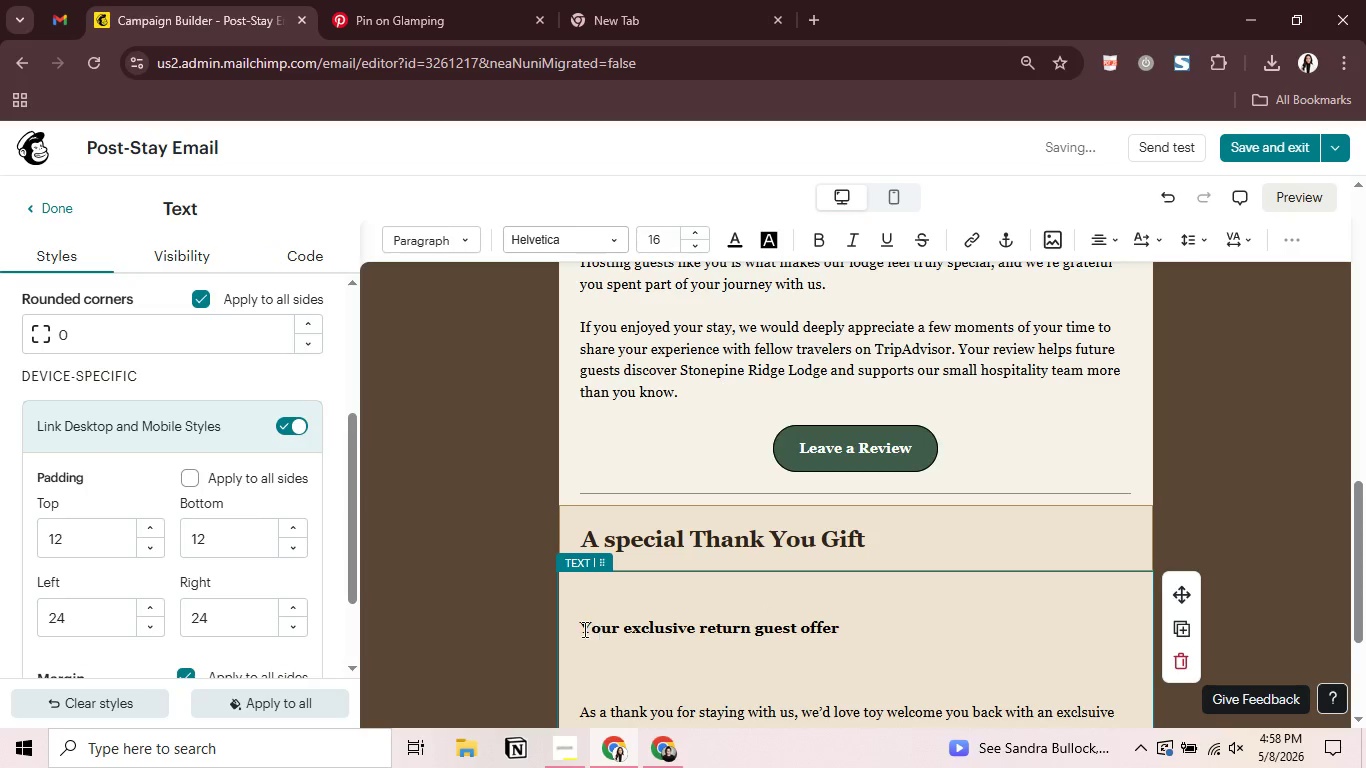 
left_click([580, 627])
 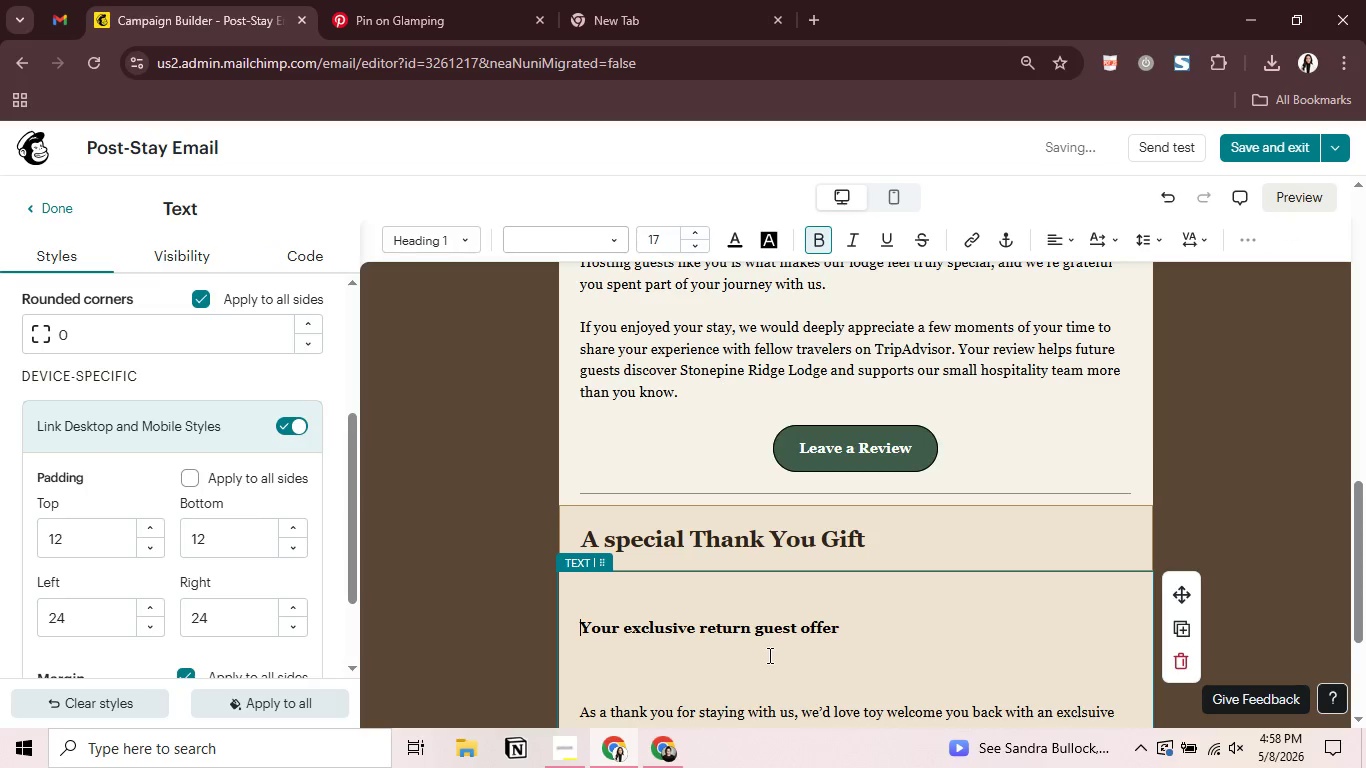 
key(Control+ControlLeft)
 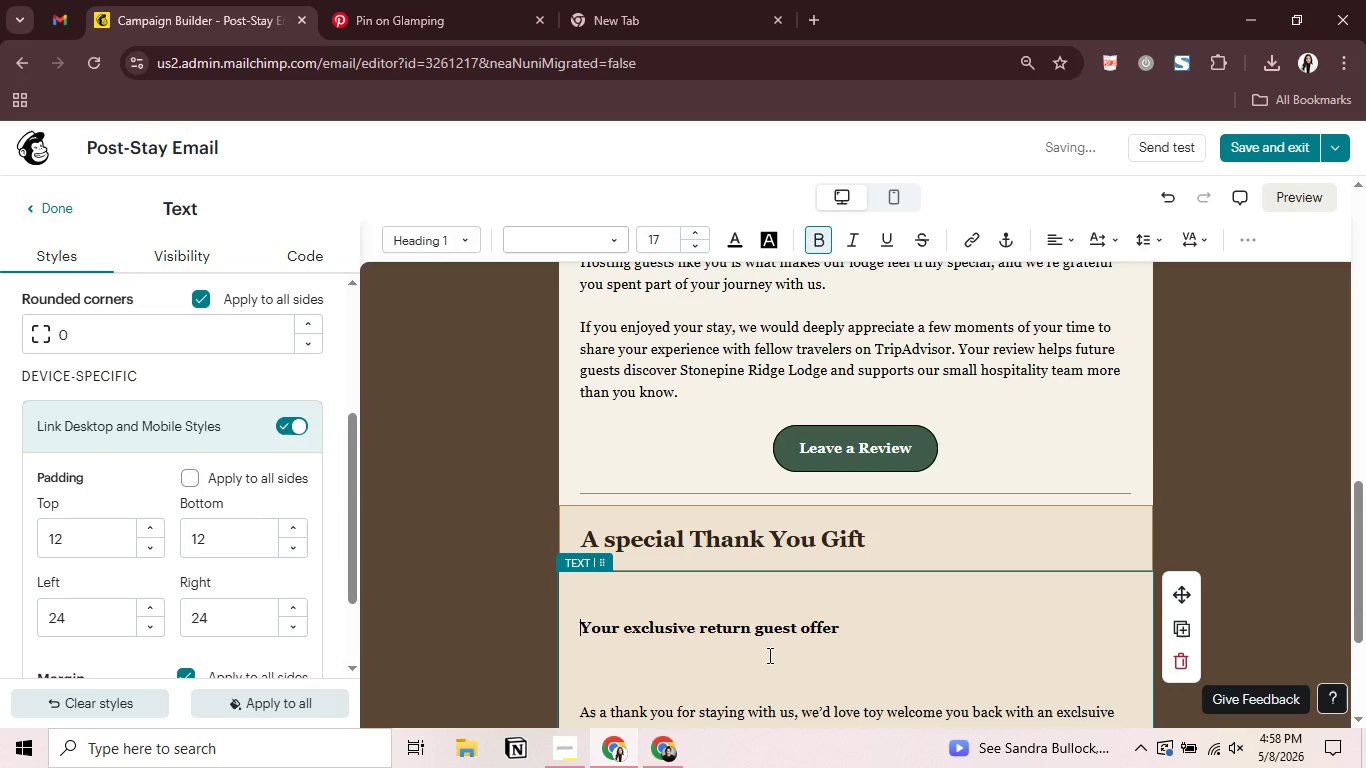 
key(Control+A)
 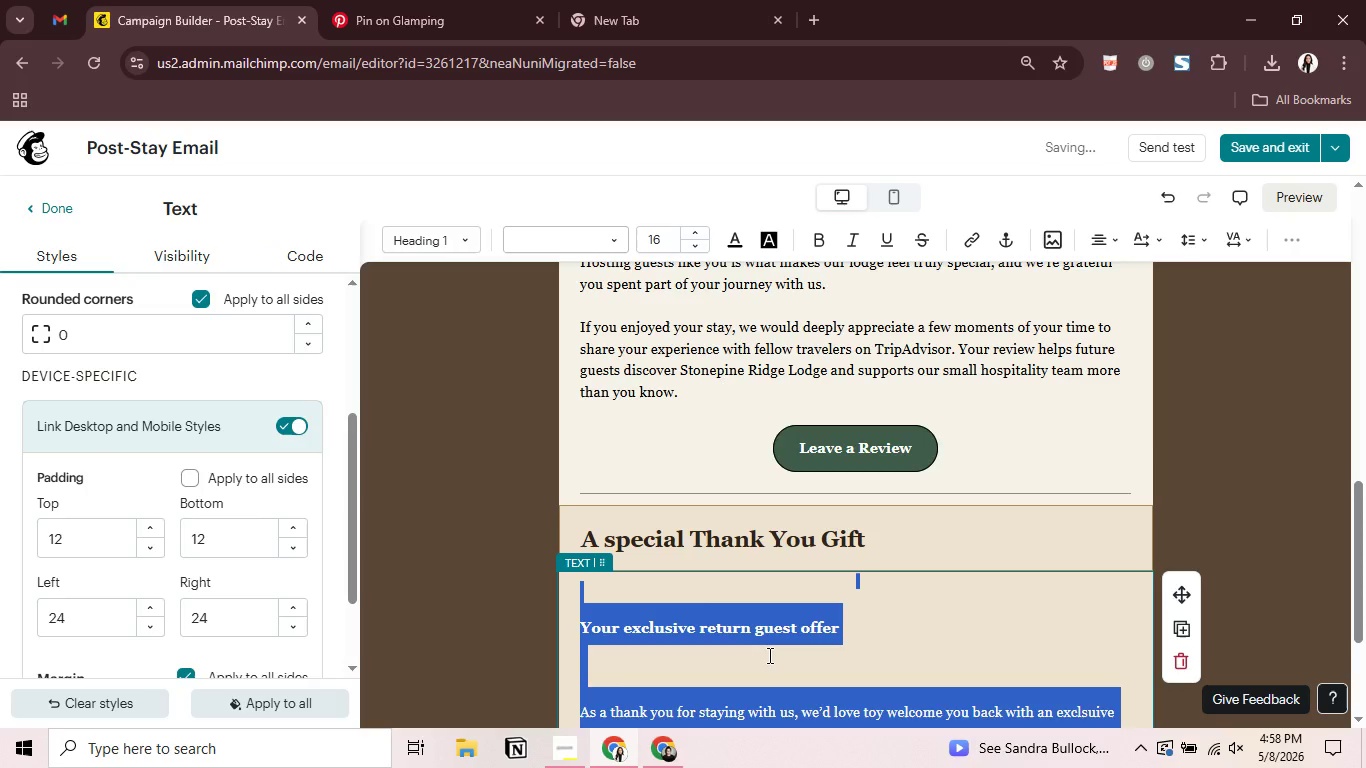 
key(Backspace)
 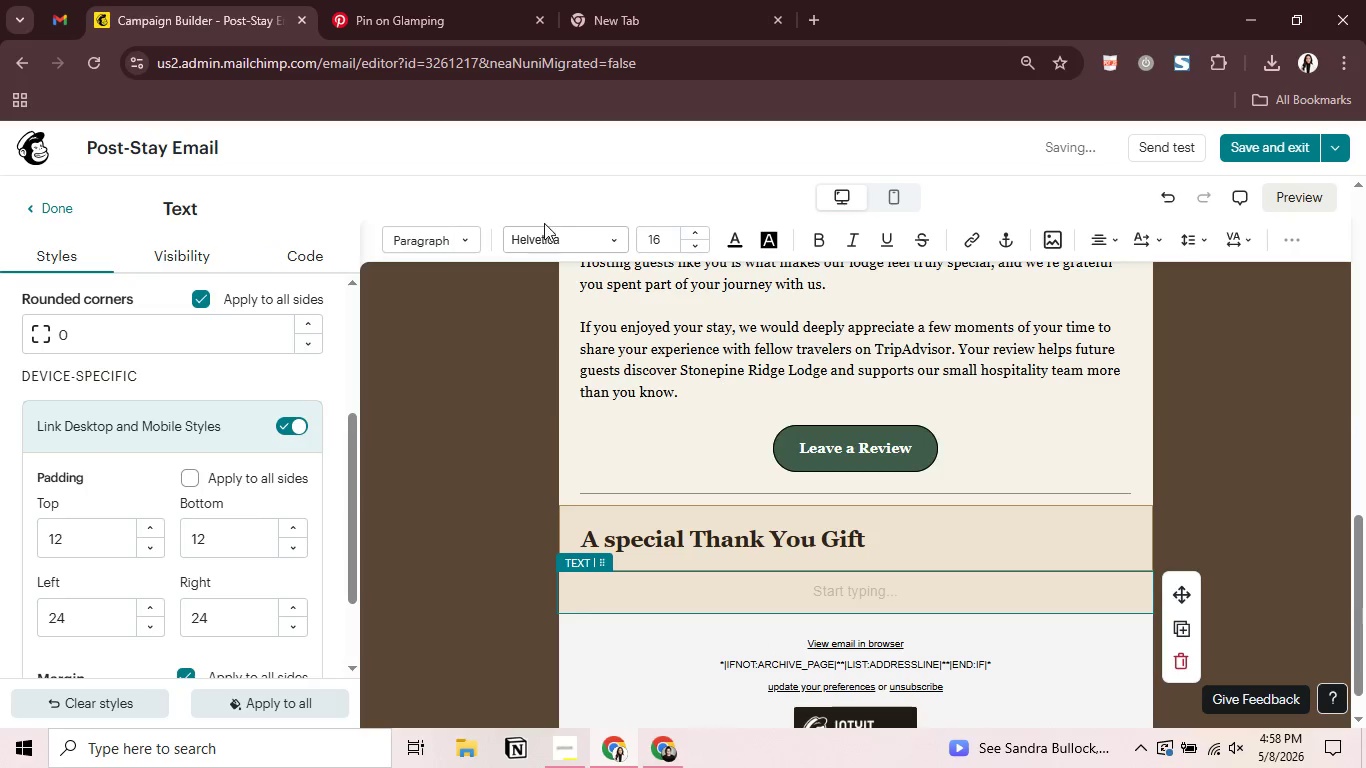 
left_click([544, 236])
 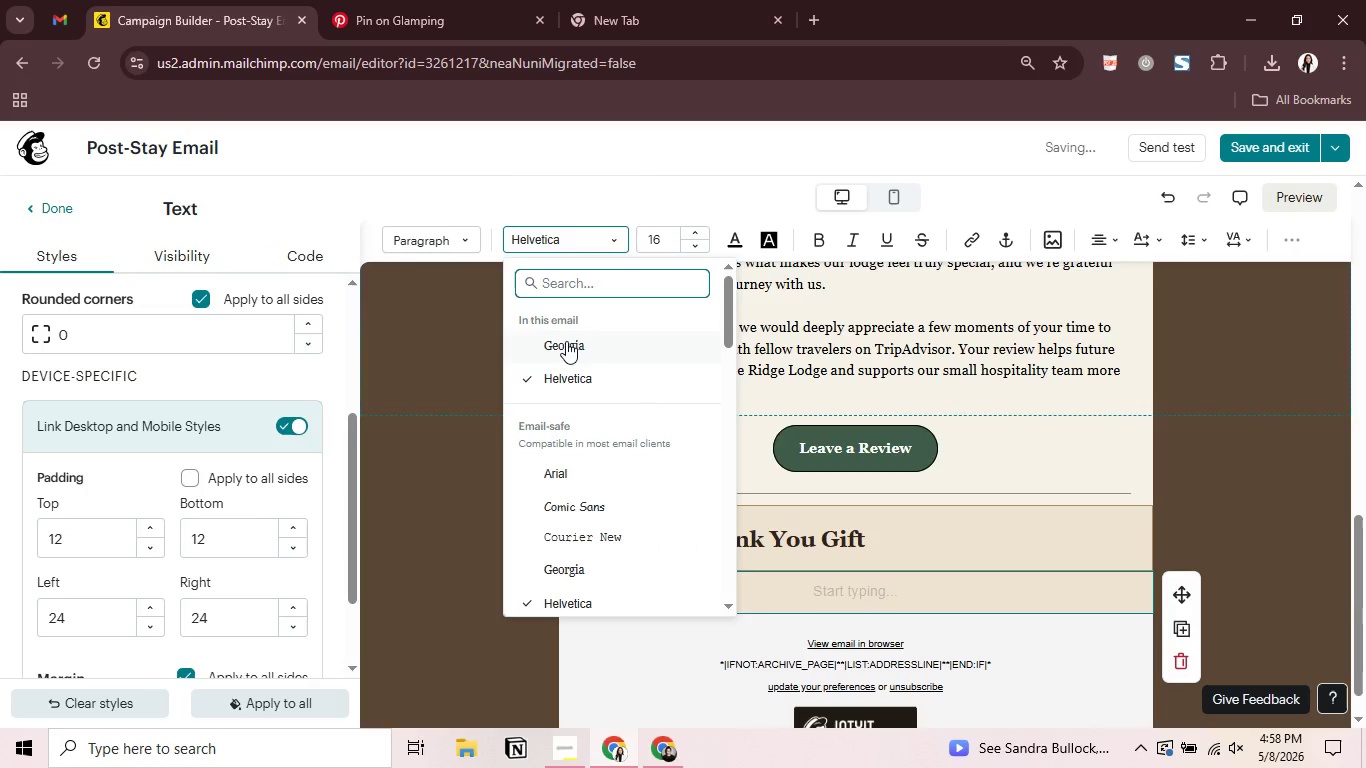 
left_click([566, 341])
 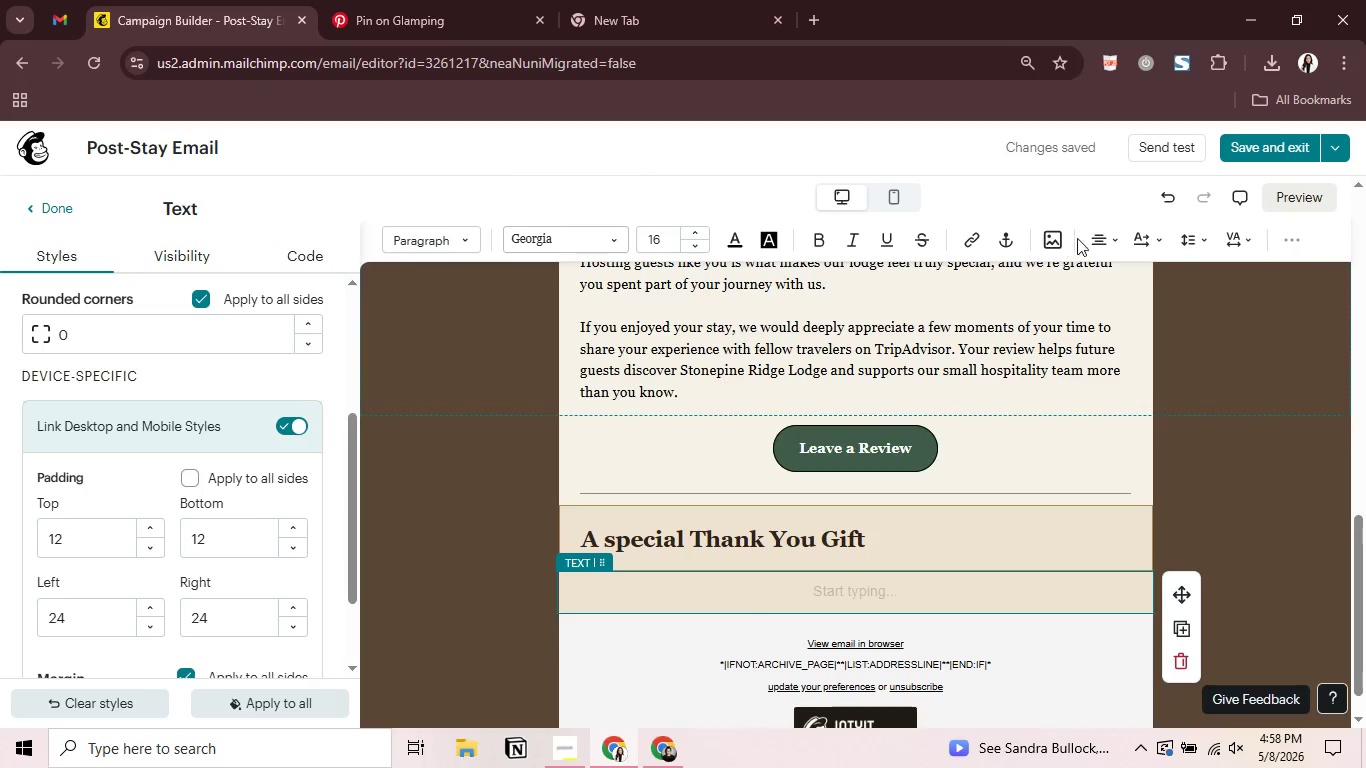 
left_click([1092, 236])
 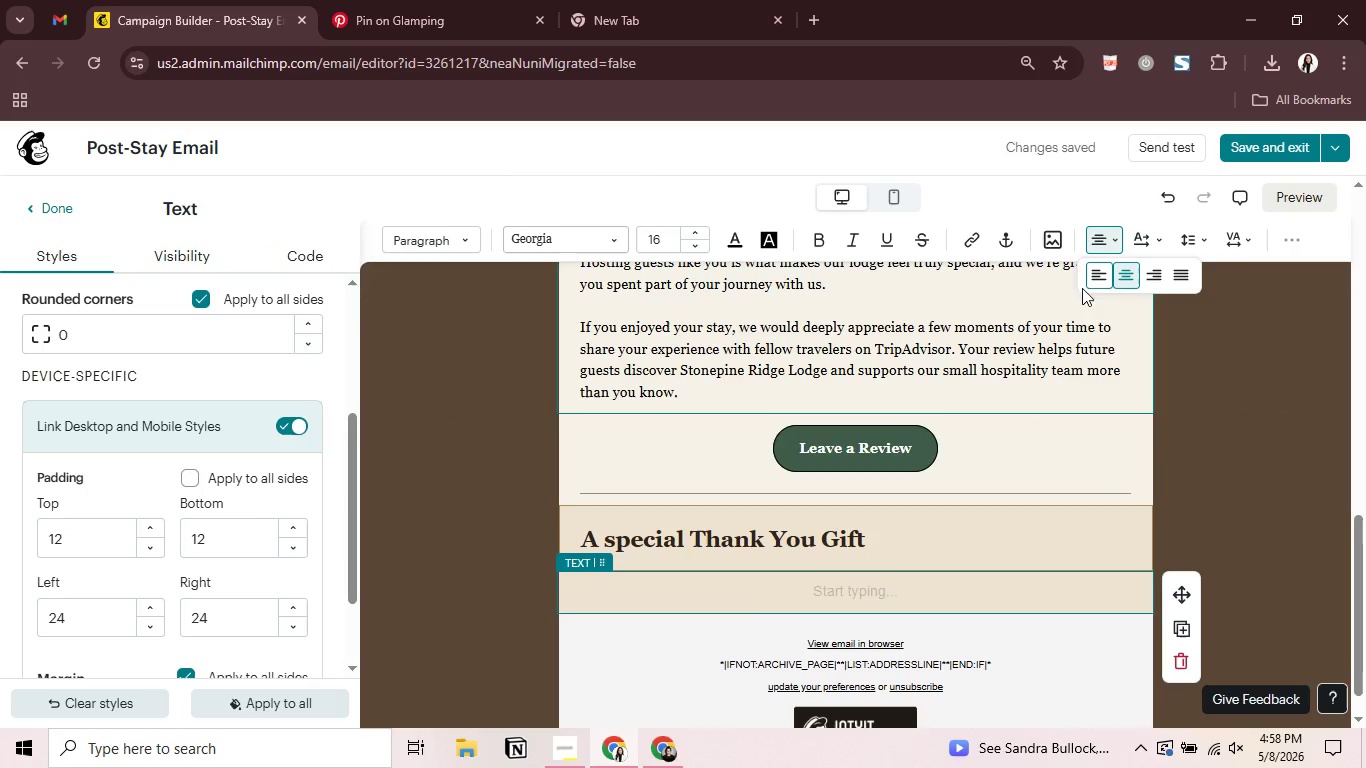 
mouse_move([1056, 282])
 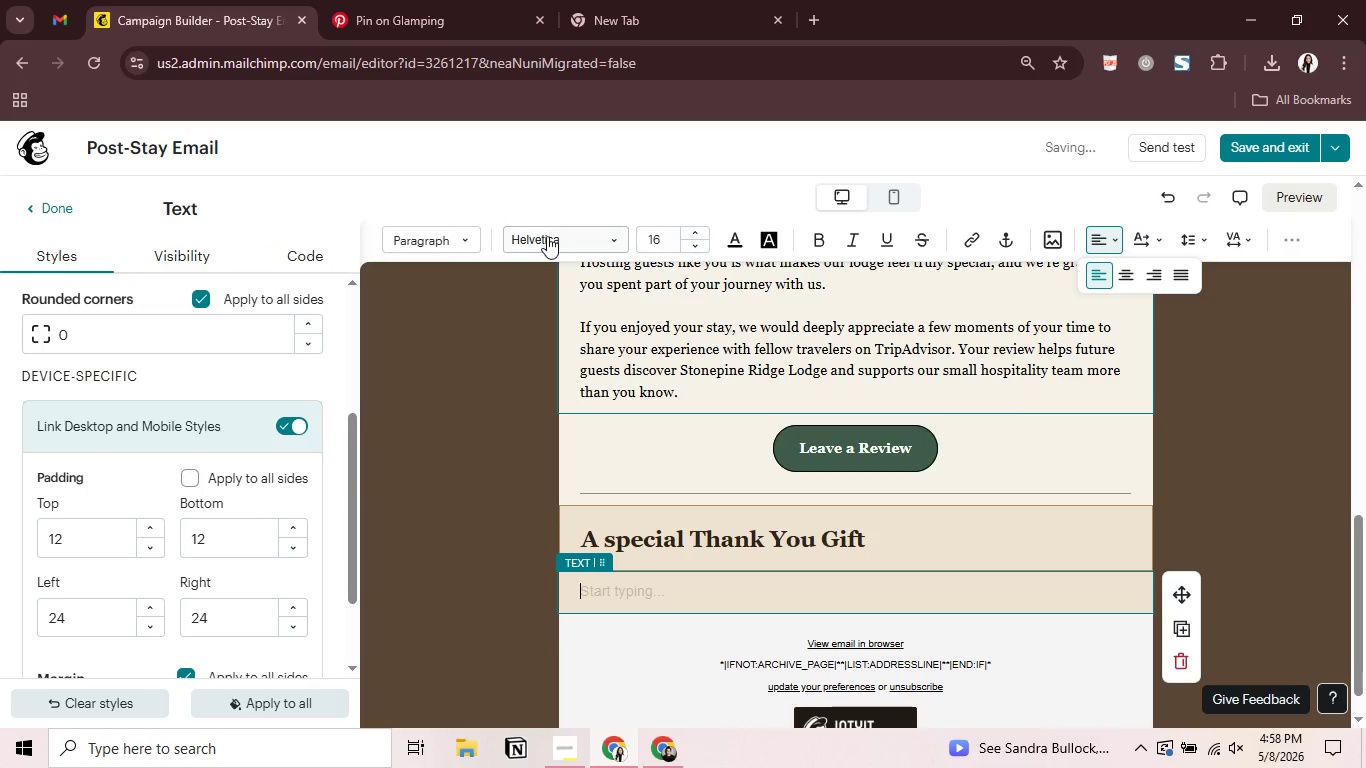 
left_click([547, 236])
 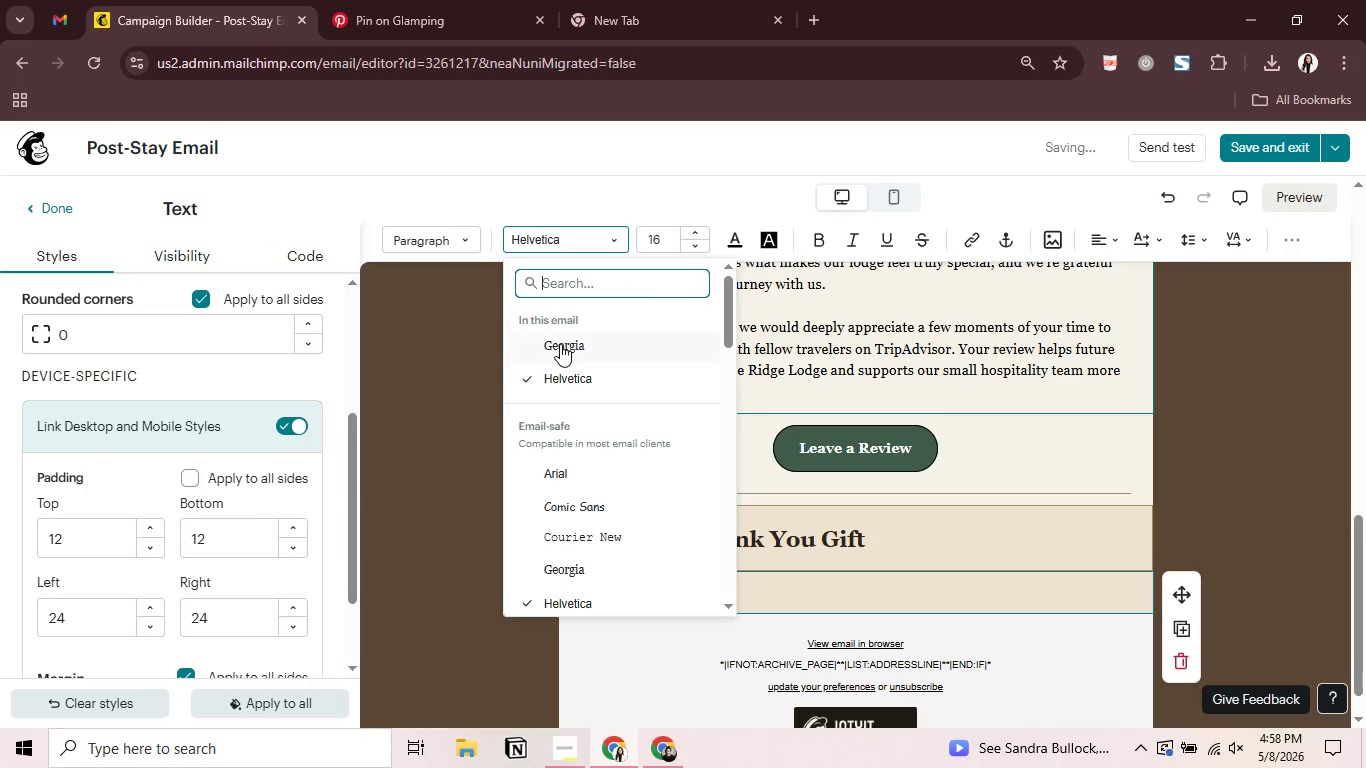 
left_click([560, 344])
 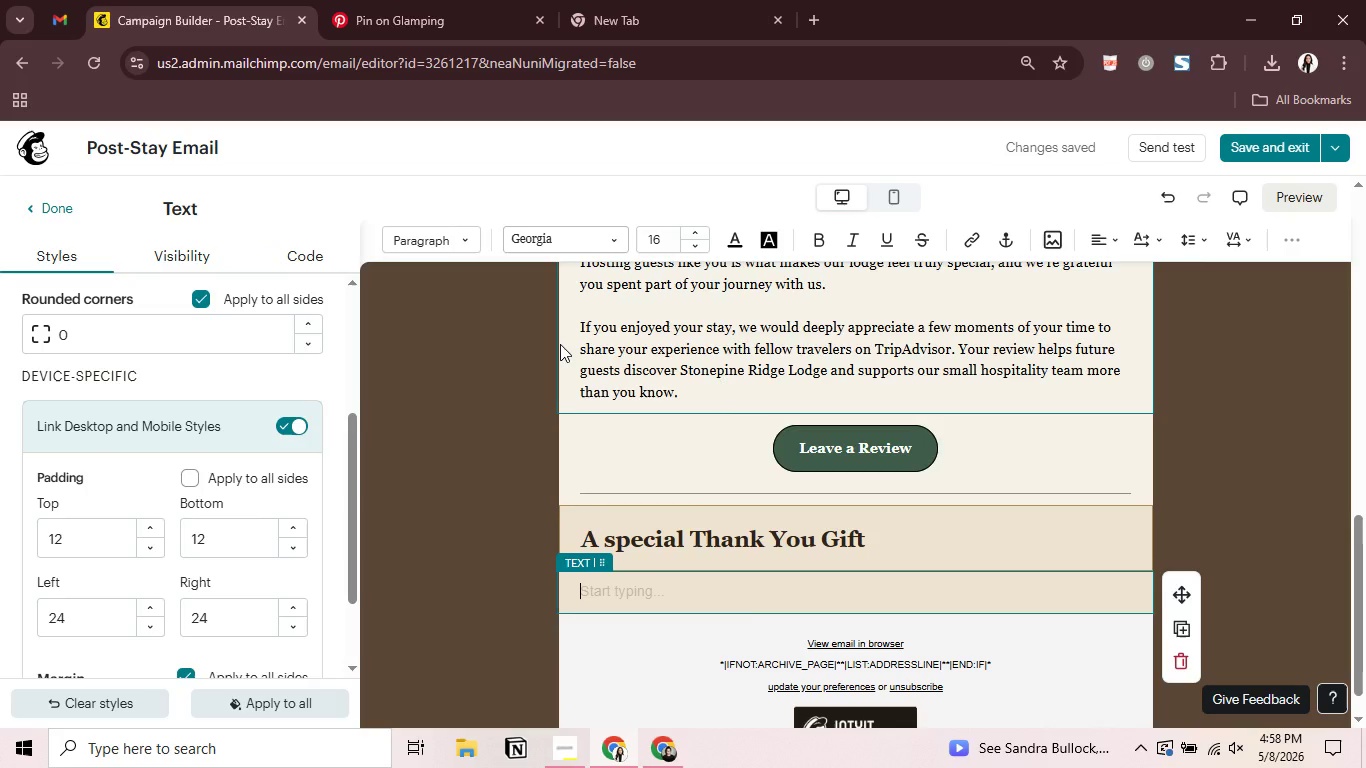 
wait(5.58)
 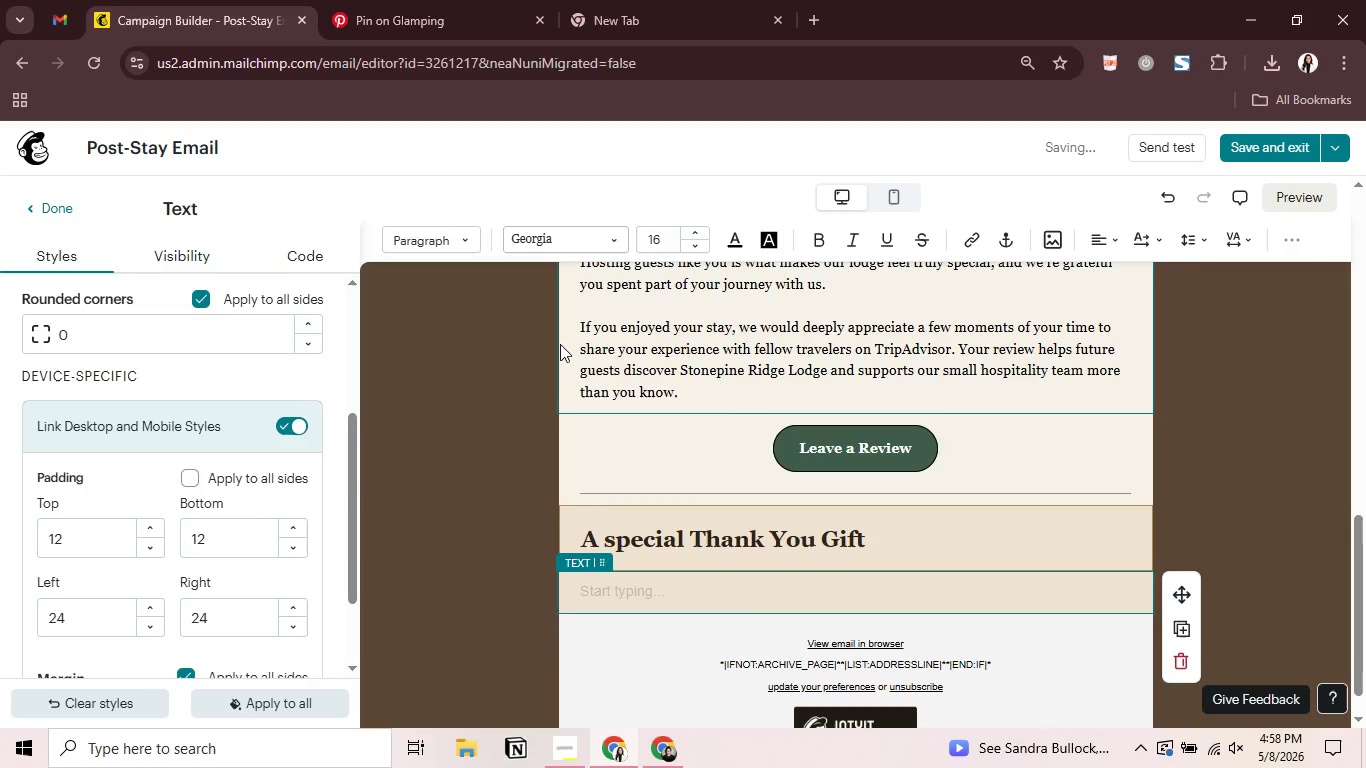 
type(Yu)
key(Backspace)
type(our E)
key(Backspace)
type(exclusive return gur)
key(Backspace)
type(est )
 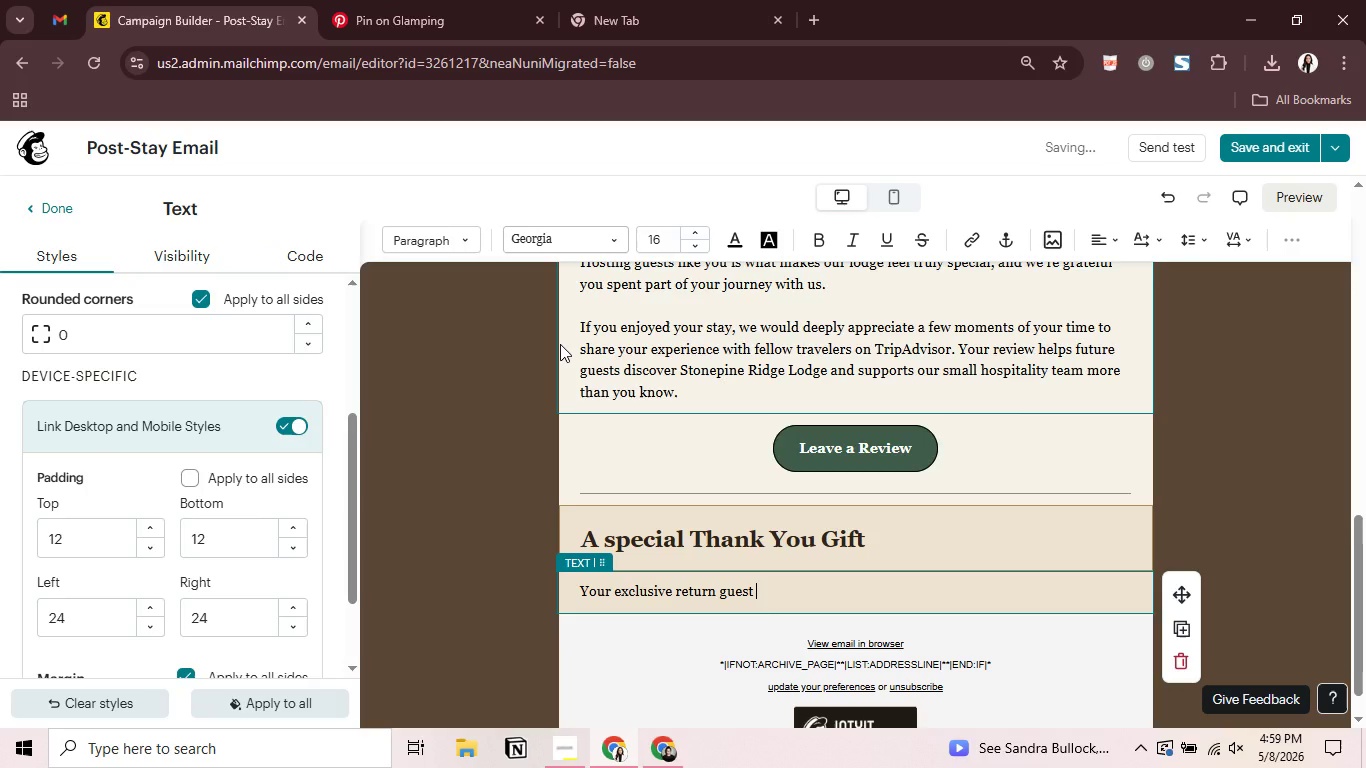 
type(offer)
 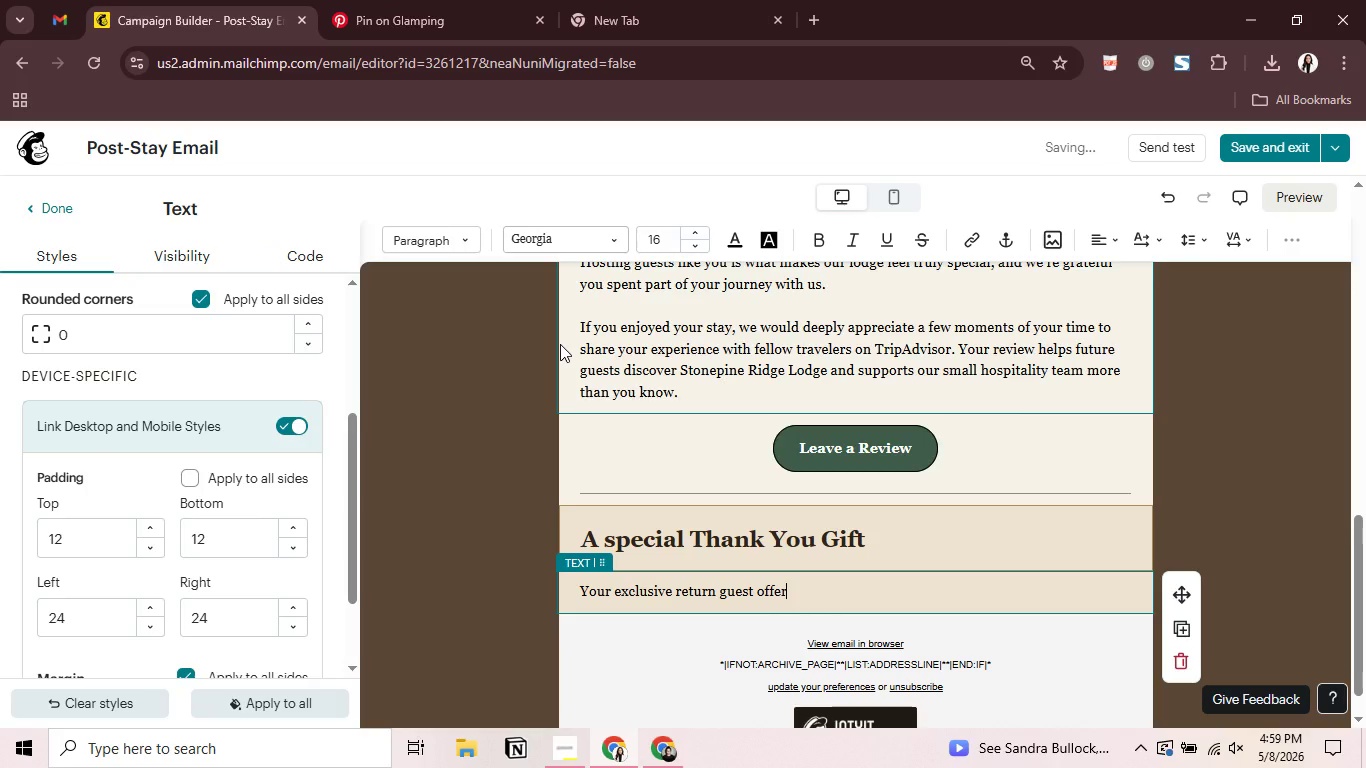 
key(Control+ControlLeft)
 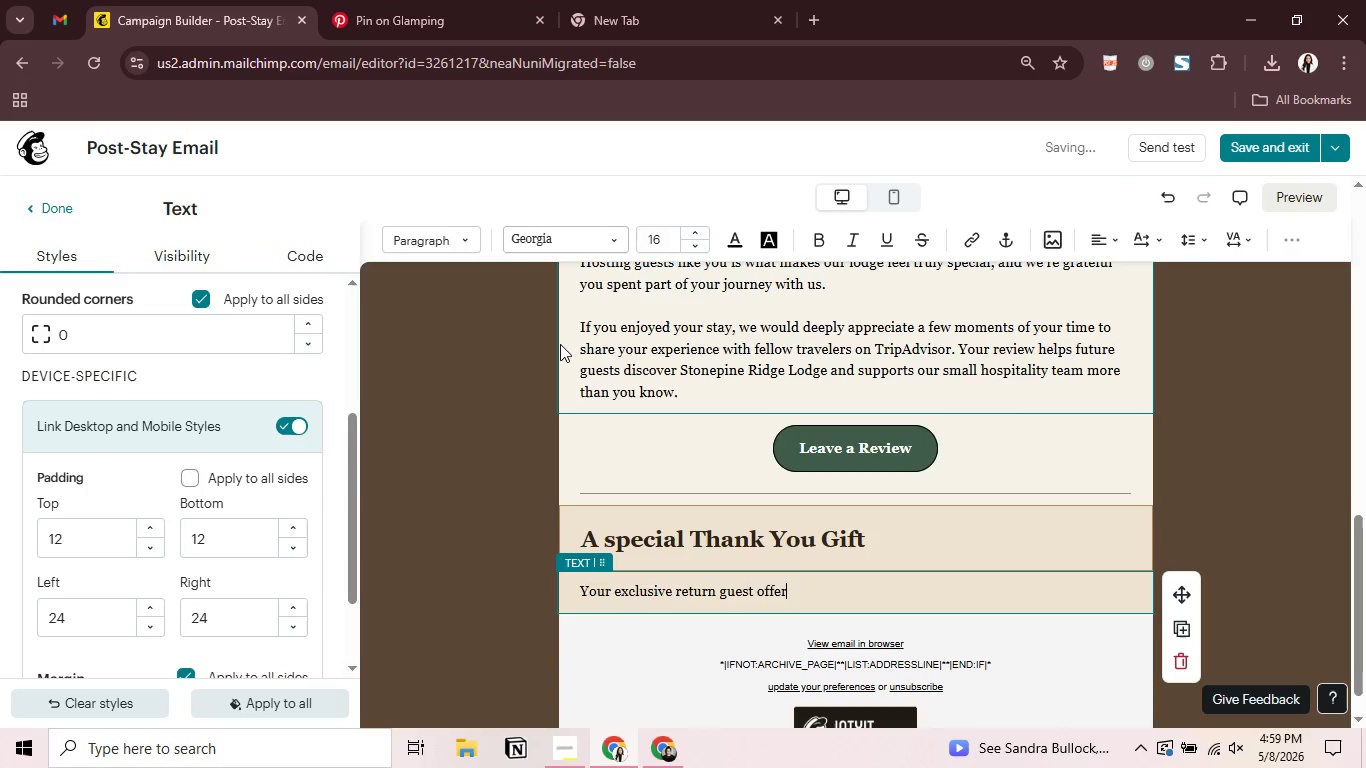 
key(Control+A)
 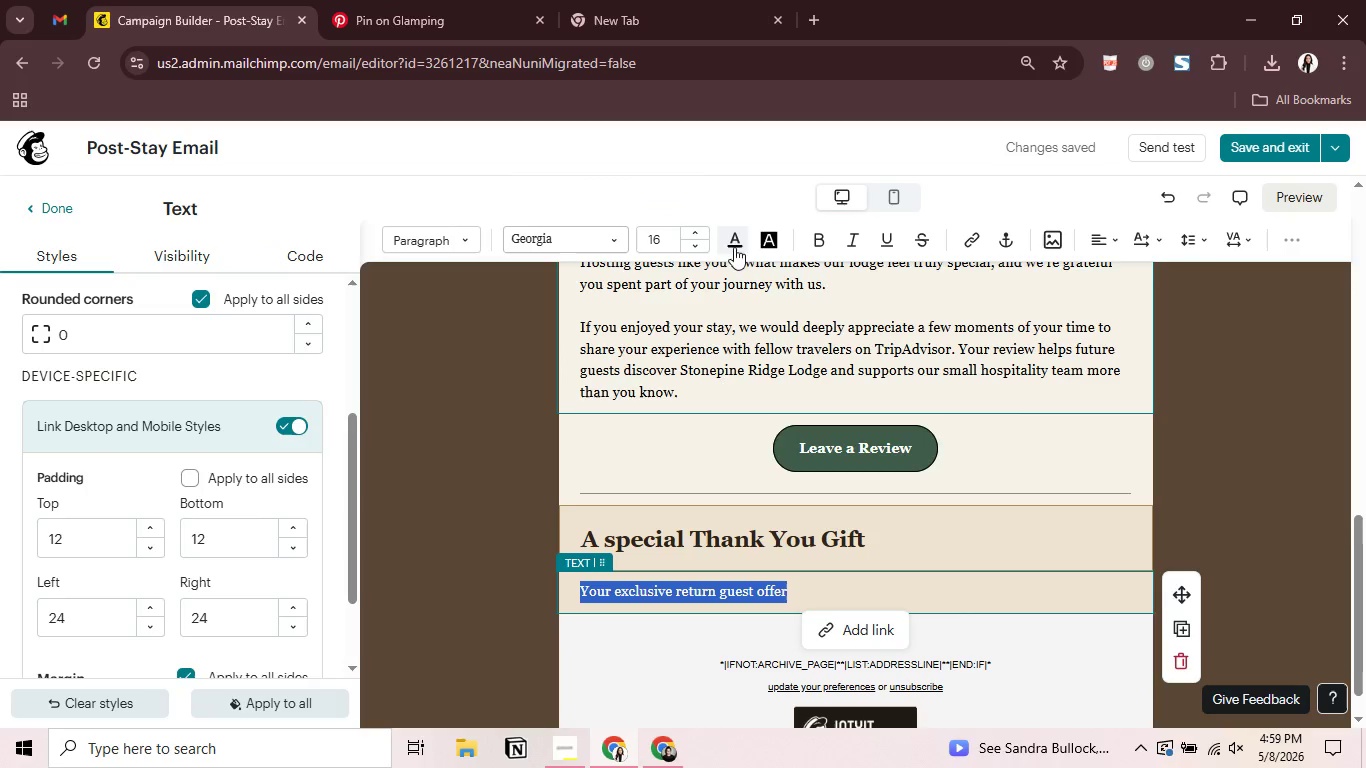 
left_click([830, 245])
 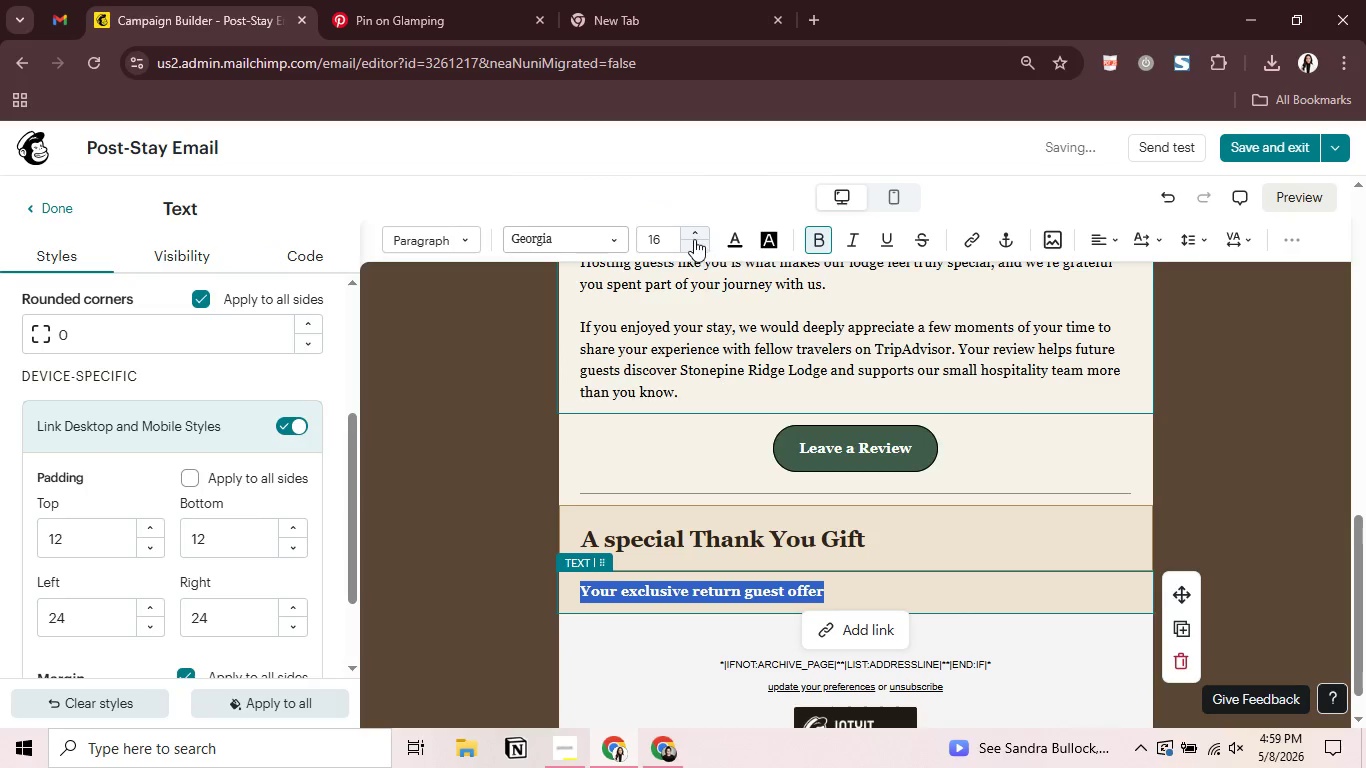 
double_click([694, 235])
 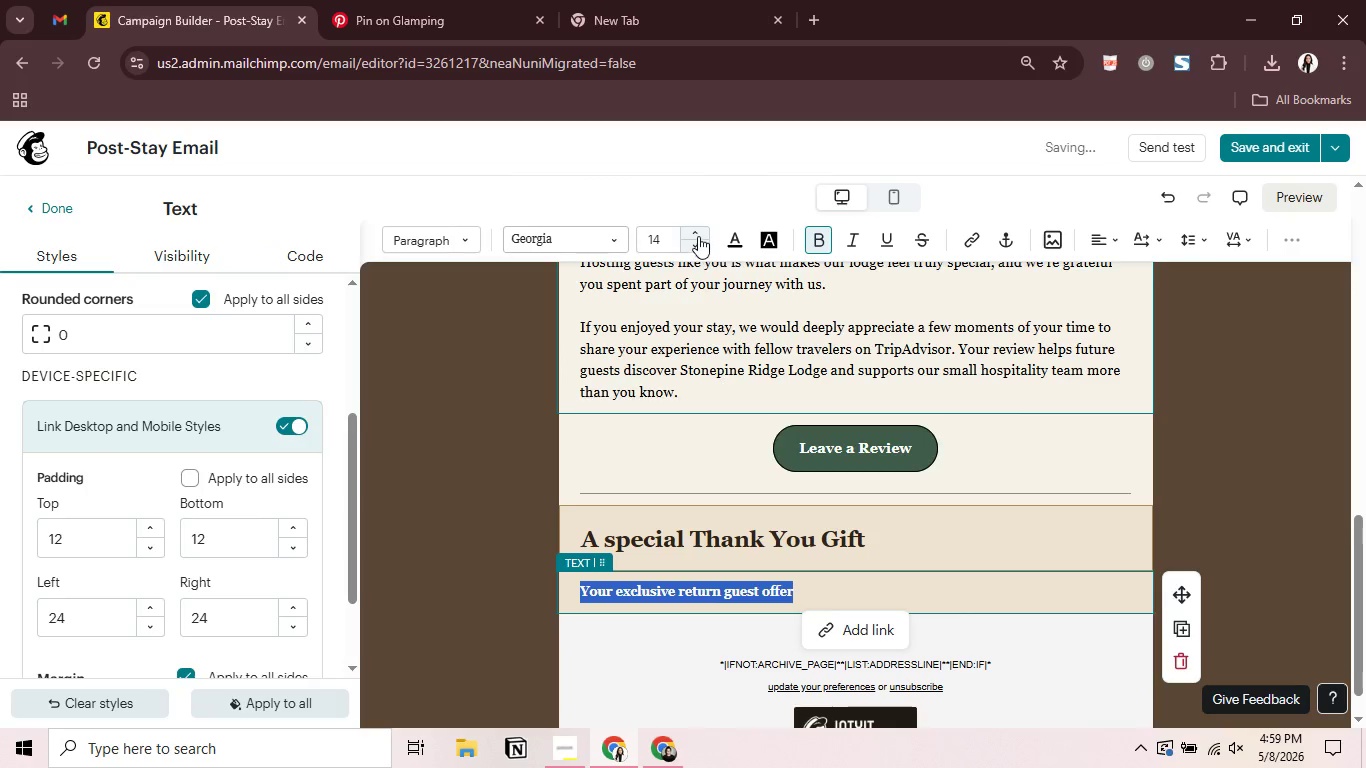 
left_click([700, 232])
 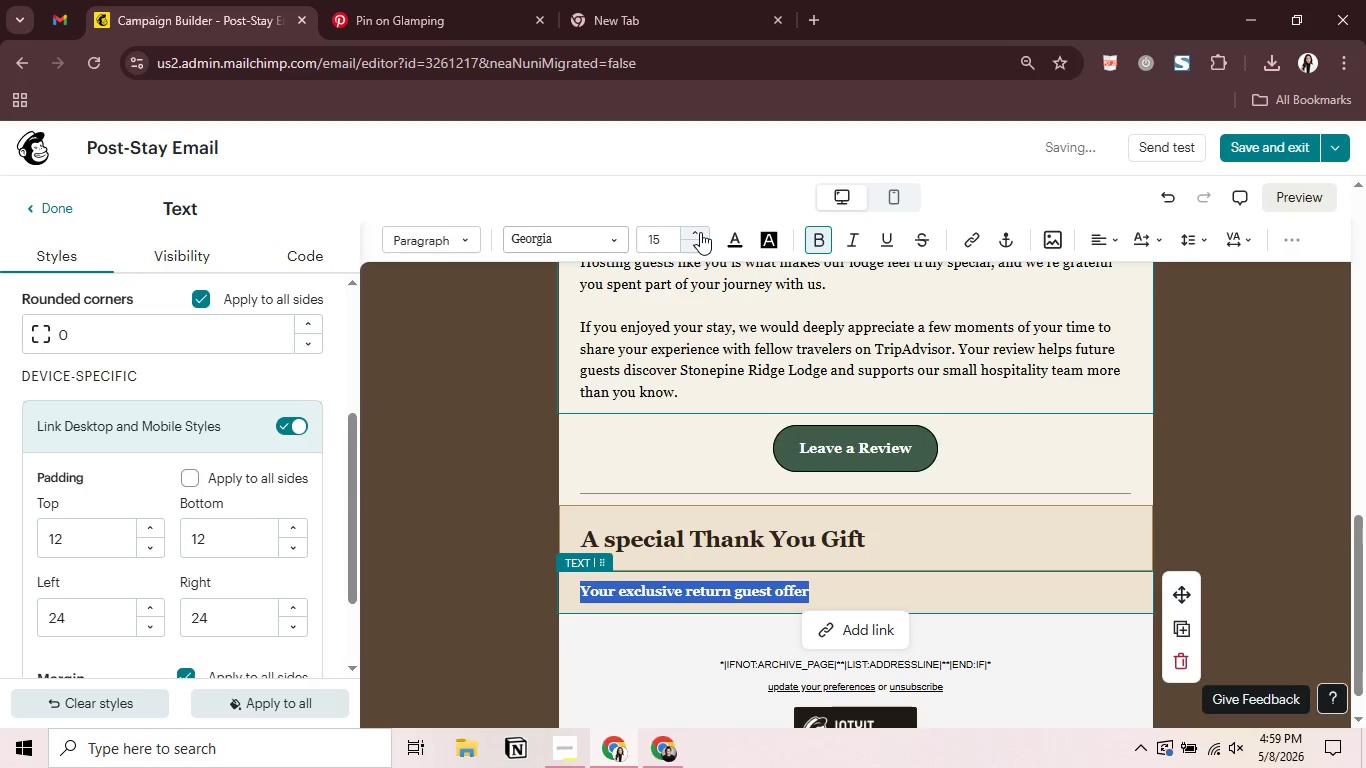 
left_click([700, 232])
 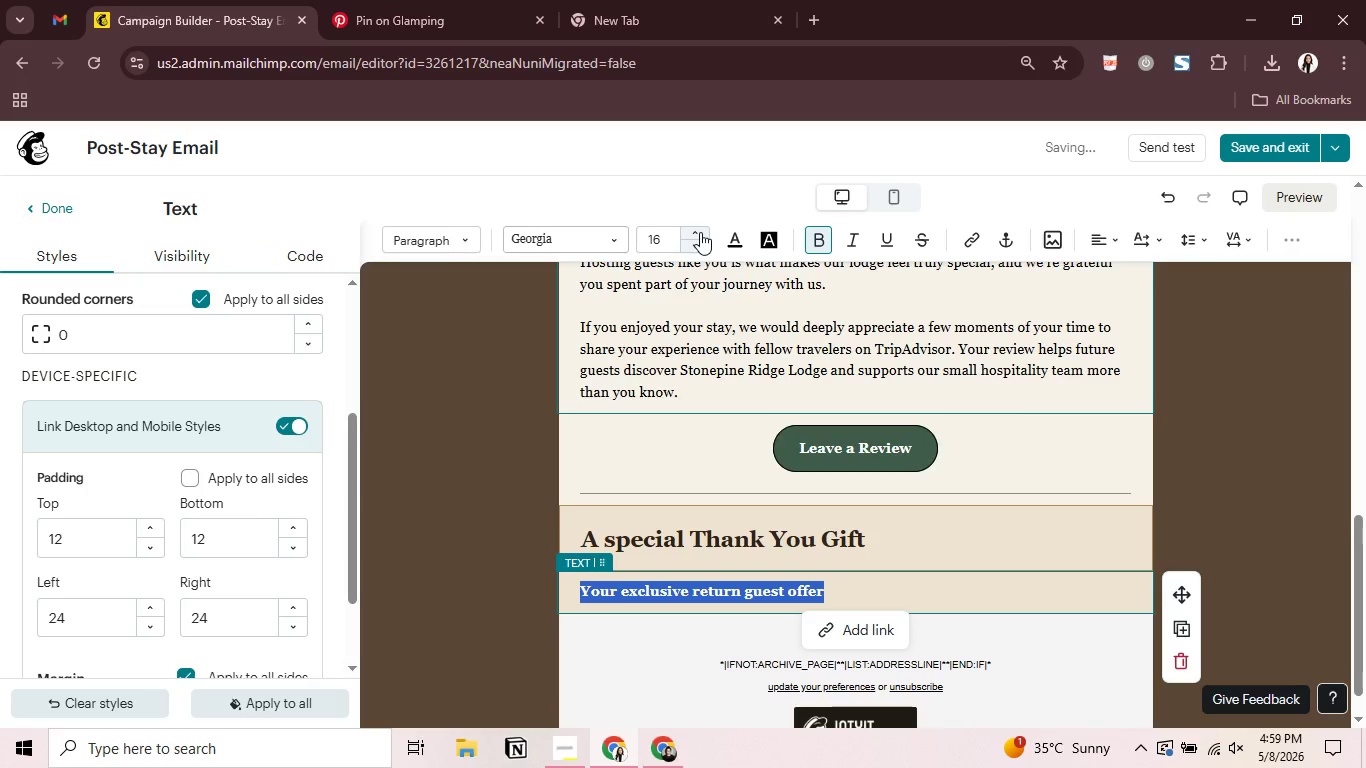 
left_click([700, 232])
 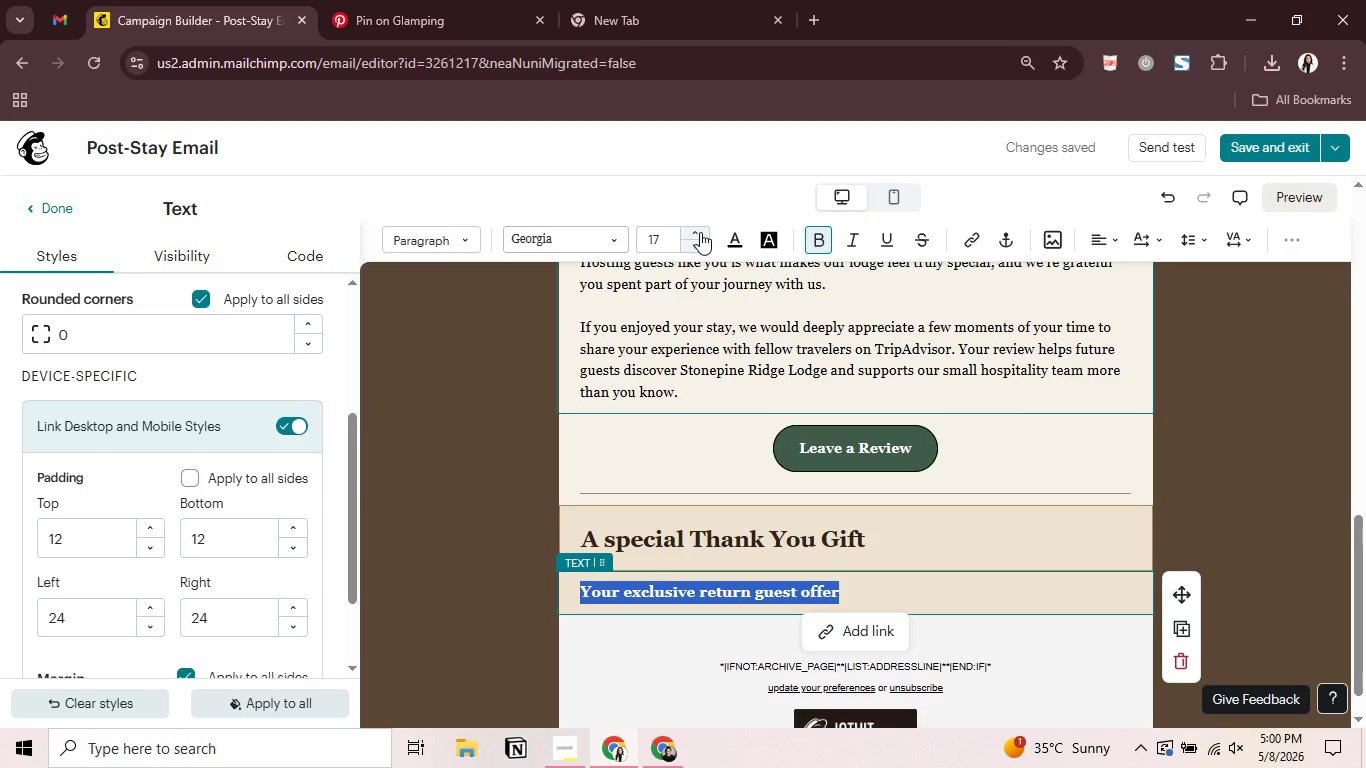 
wait(38.25)
 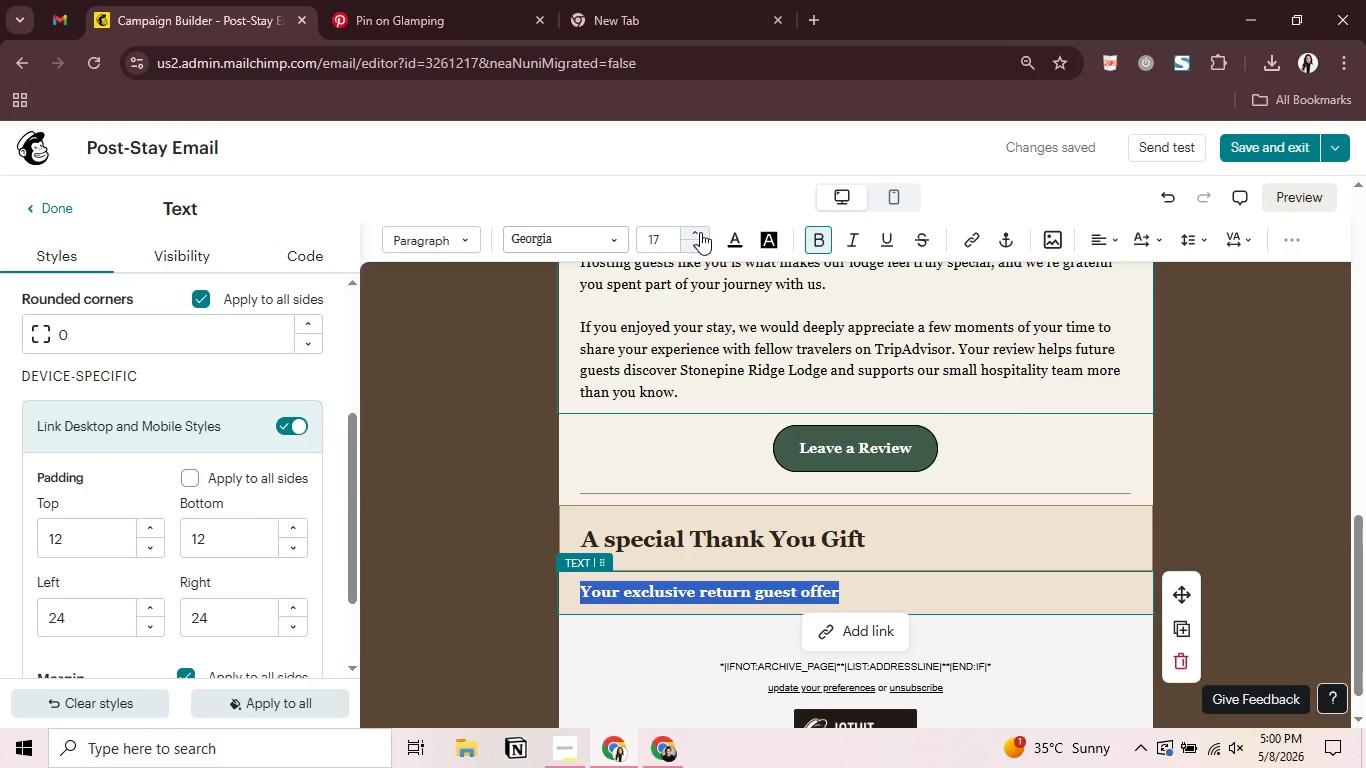 
key(ArrowRight)
 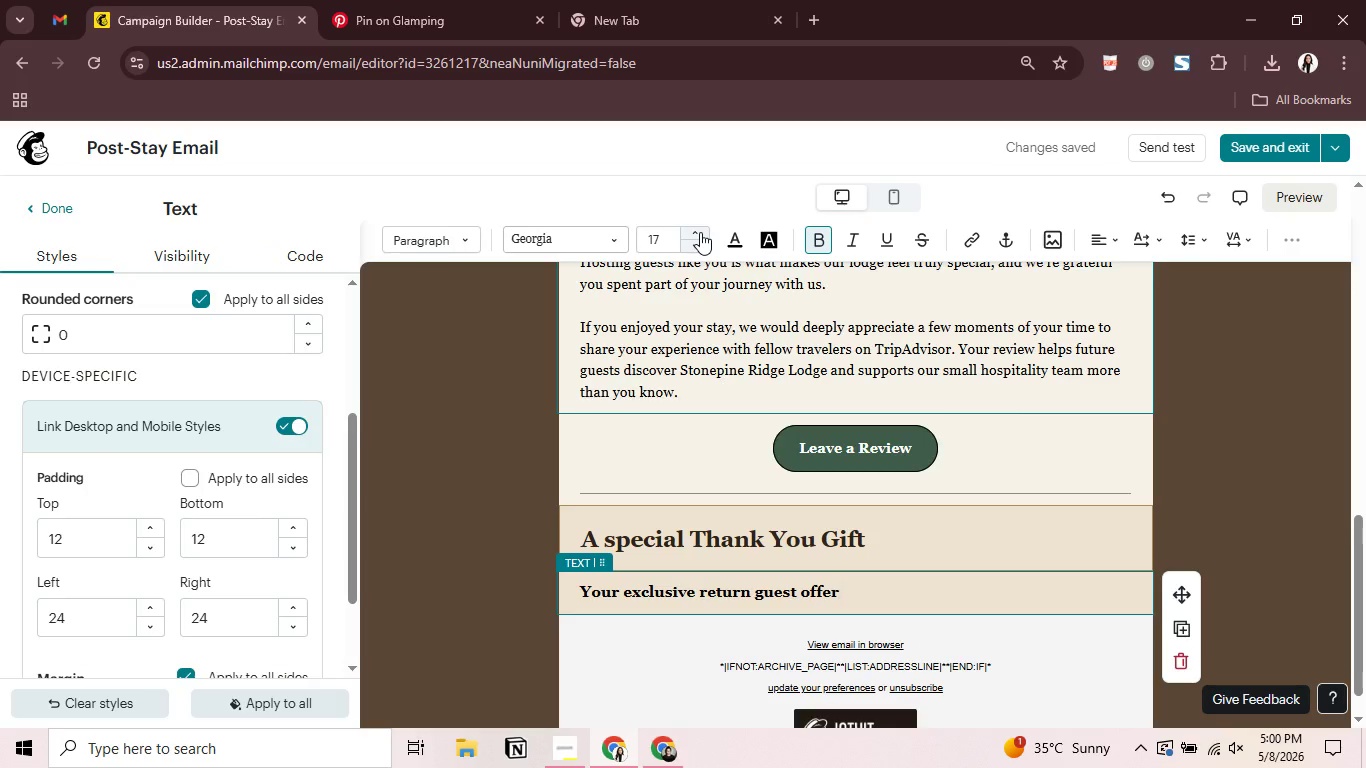 
key(Enter)
 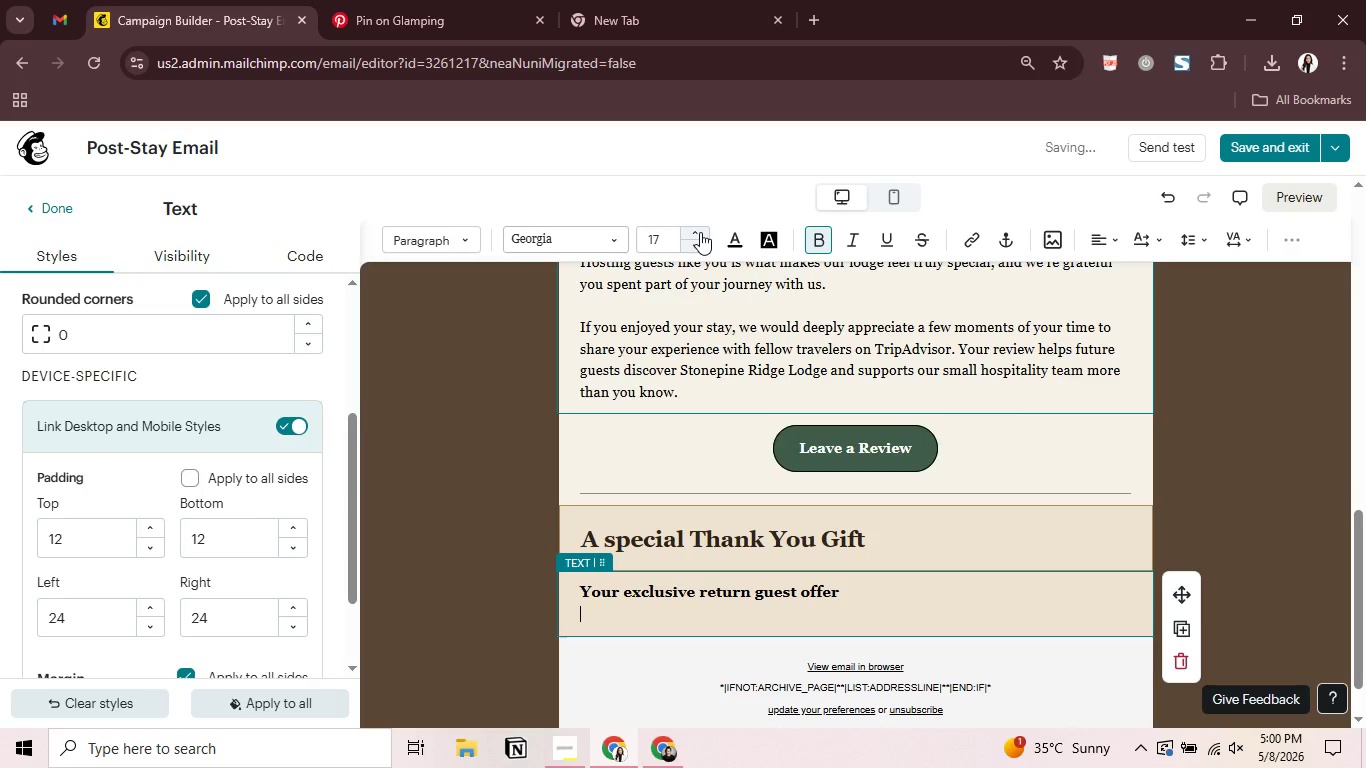 
key(Enter)
 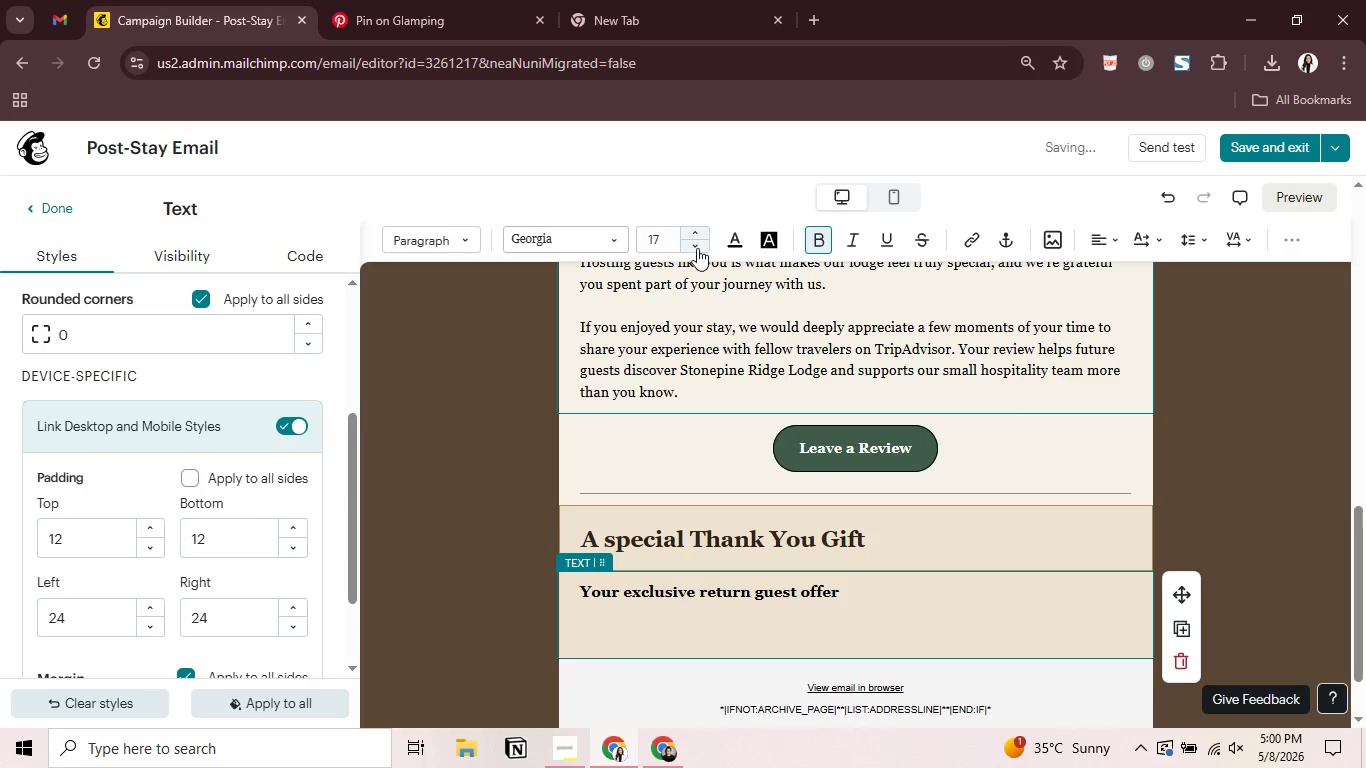 
left_click([697, 248])
 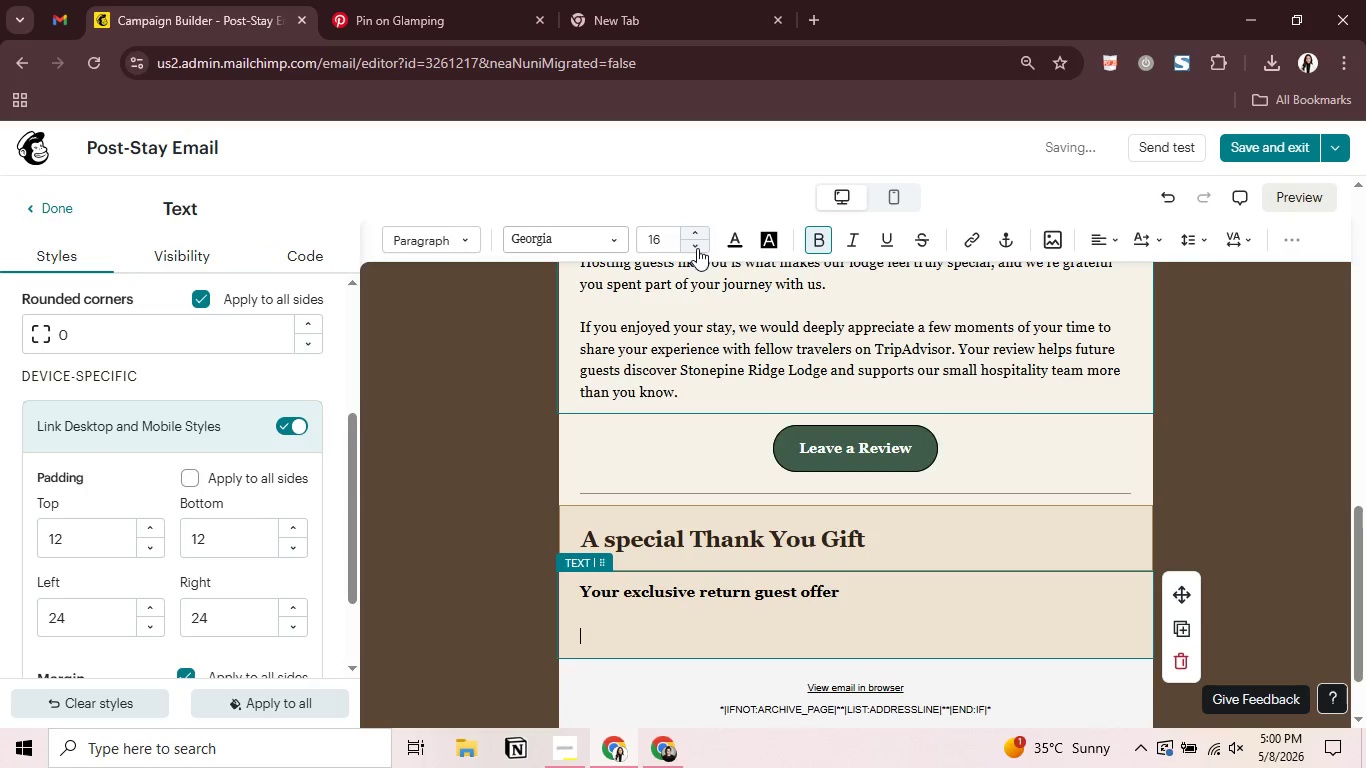 
key(Control+ControlLeft)
 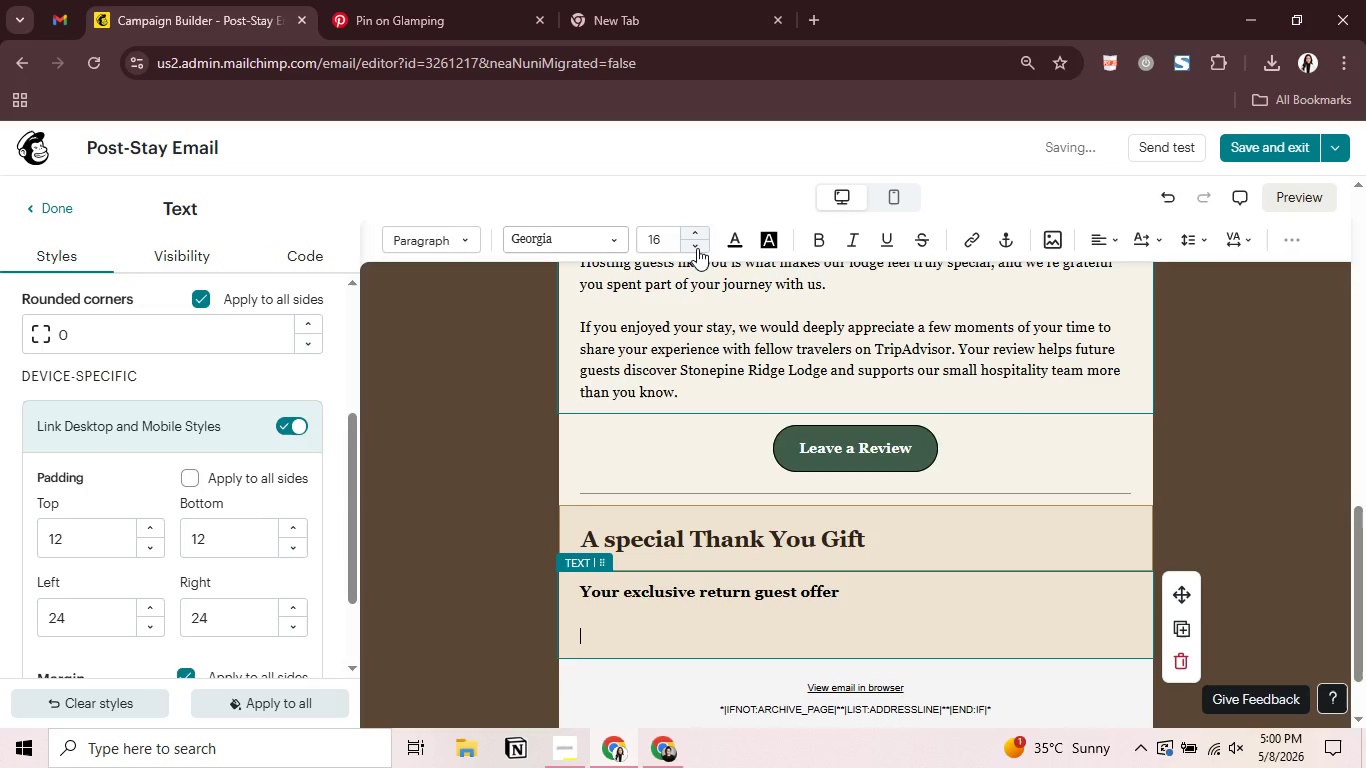 
key(Control+B)
 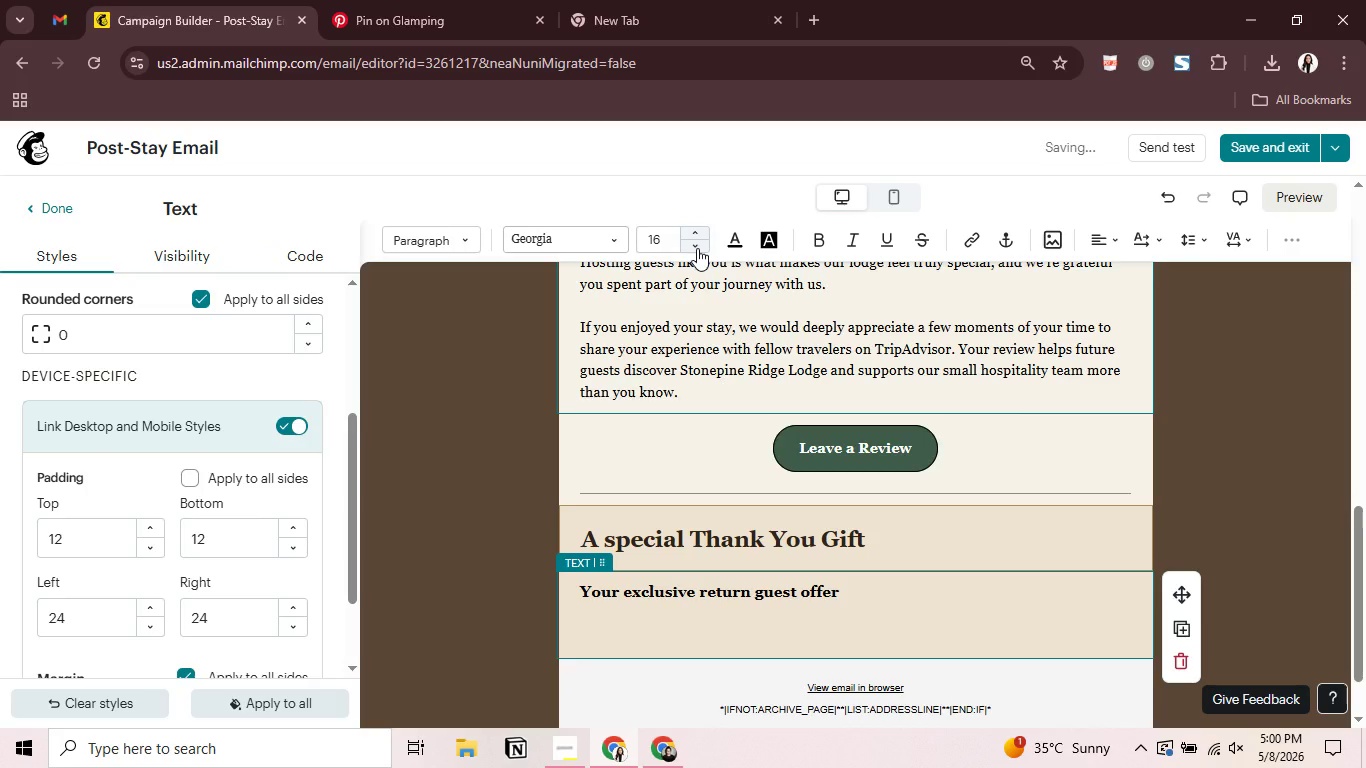 
type(As a y)
key(Backspace)
type(than )
key(Backspace)
type(k you for stayign)
key(Backspace)
key(Backspace)
type(ng)
 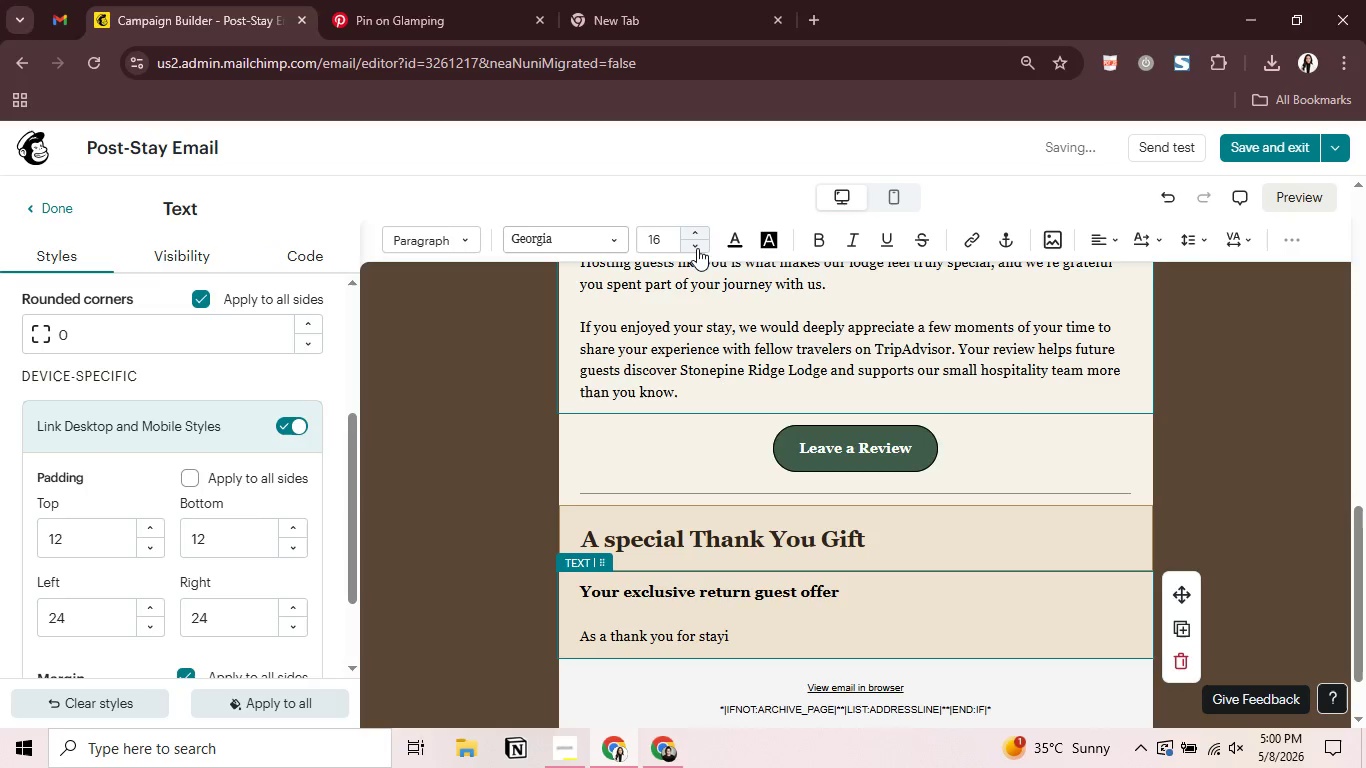 
key(Meta+MetaLeft)
 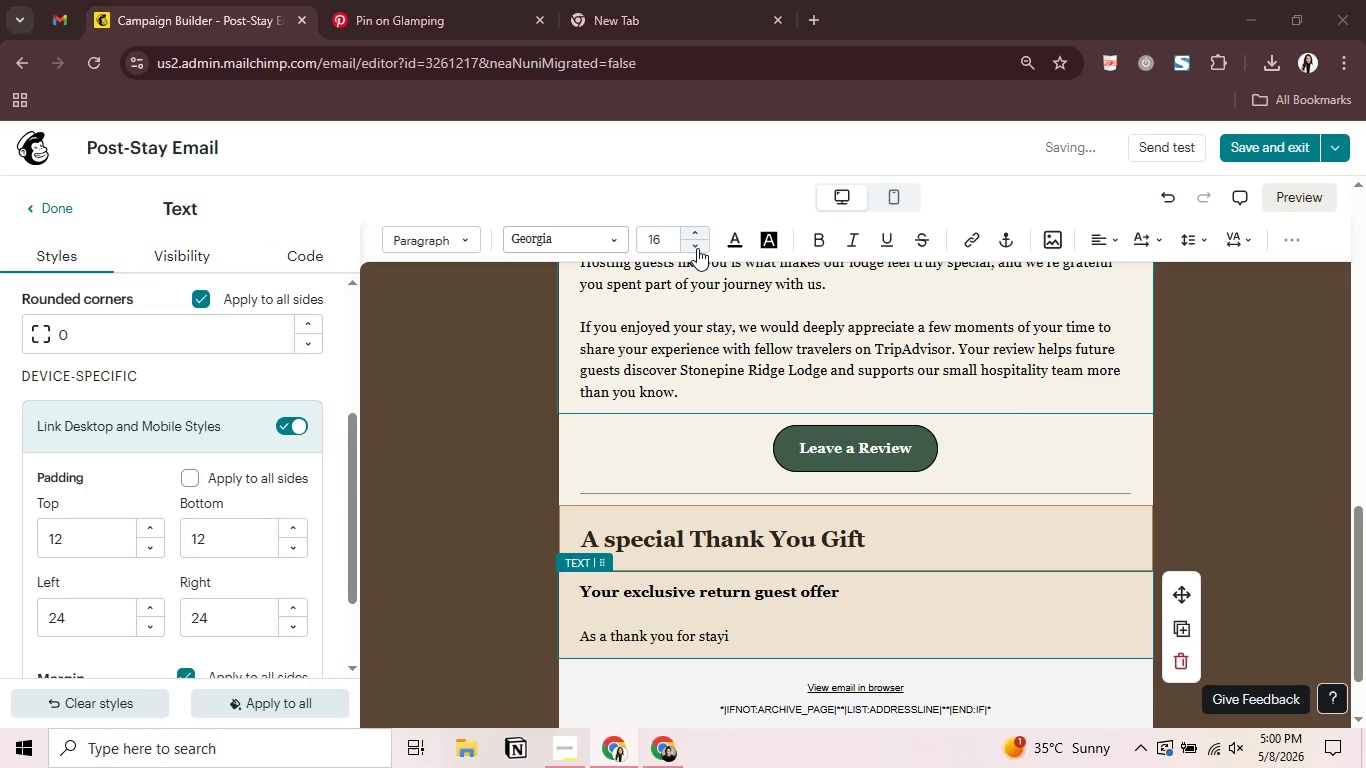 
key(Meta+Tab)
 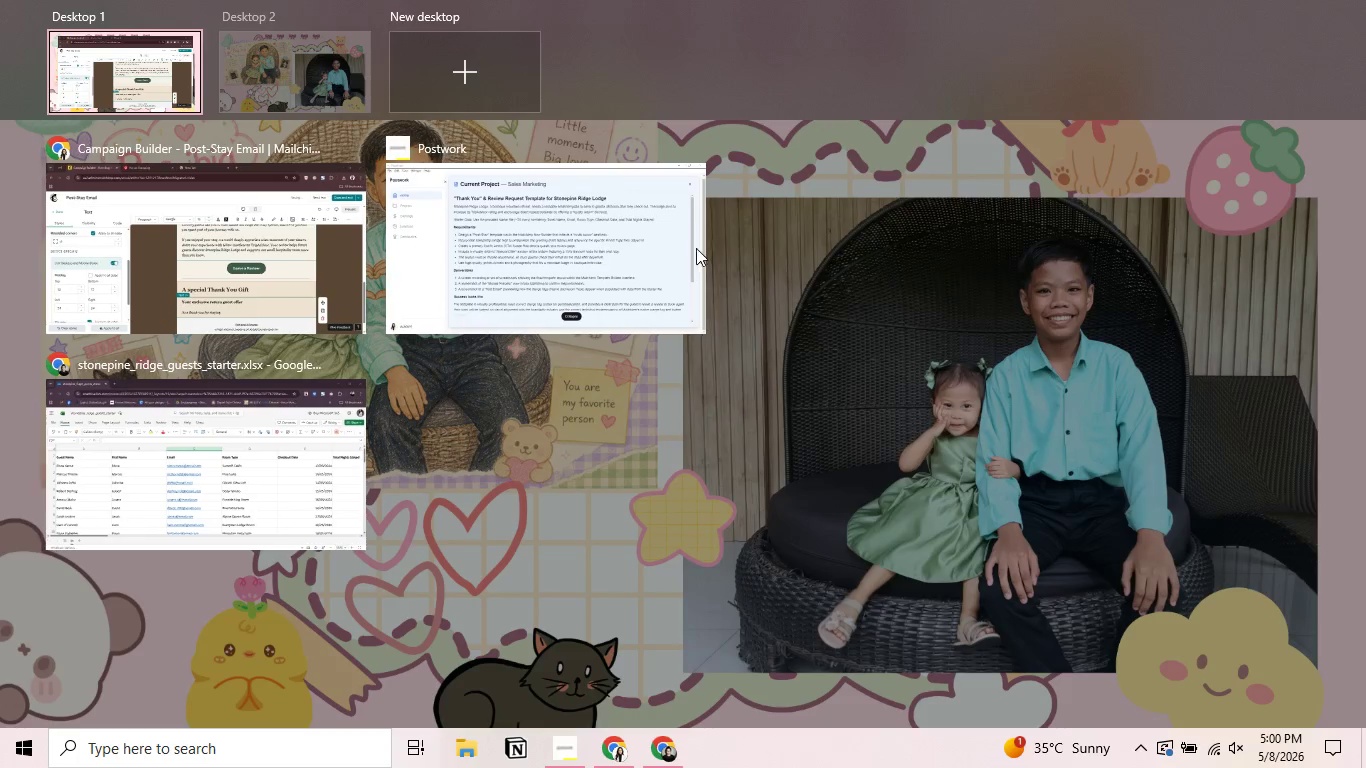 
left_click([566, 251])